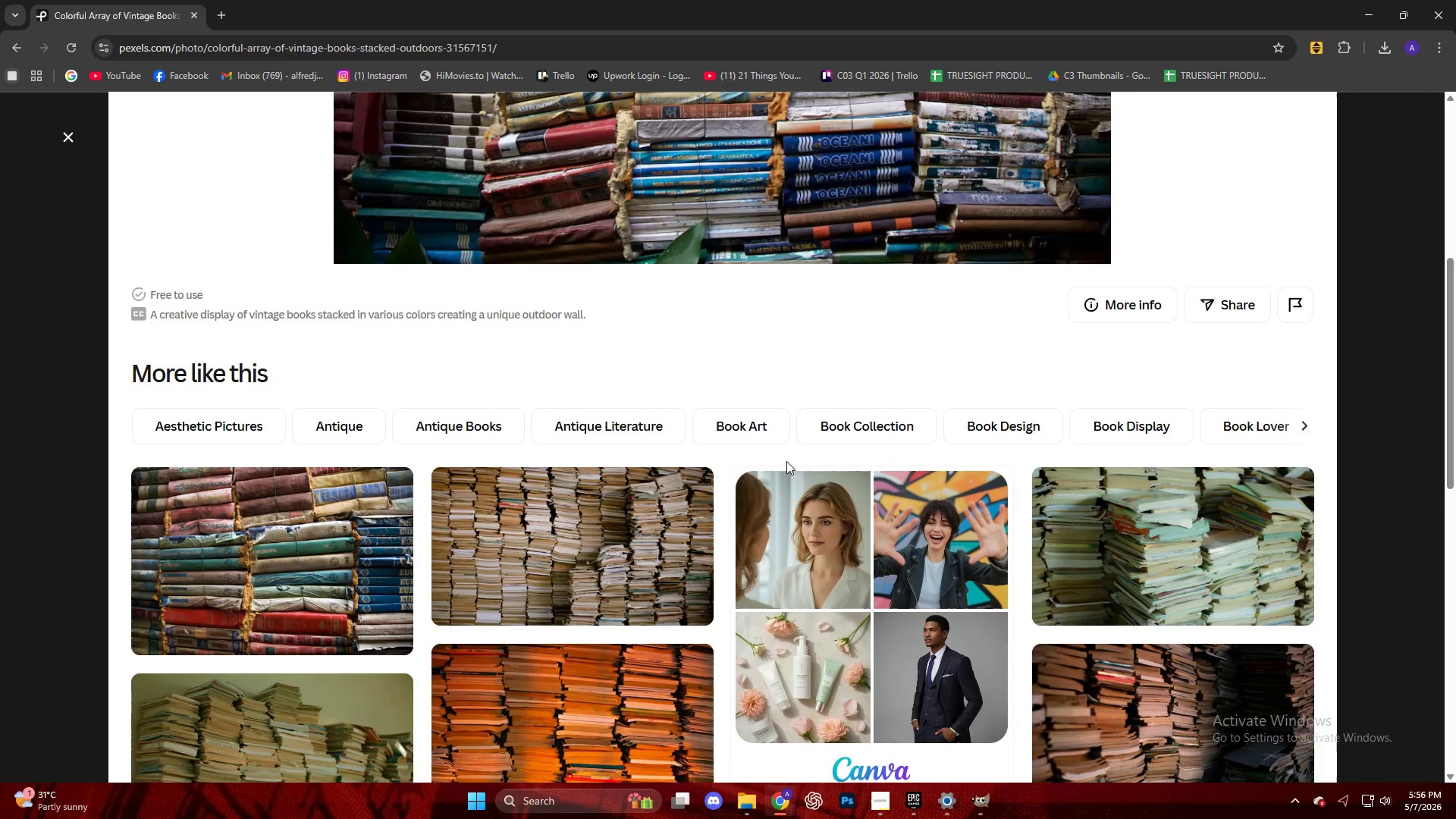 
left_click([1078, 504])
 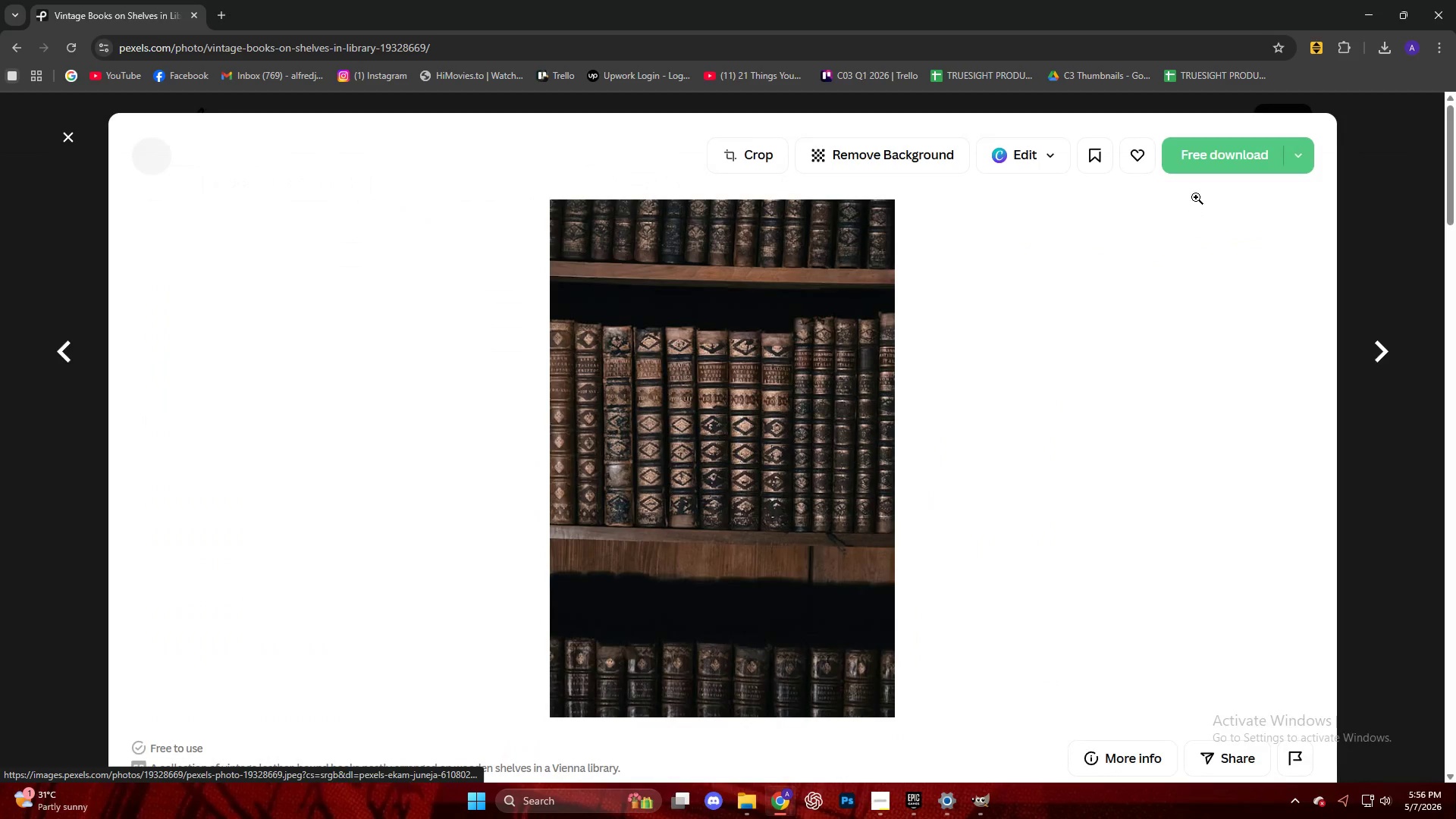 
scroll: coordinate [730, 447], scroll_direction: down, amount: 4.0
 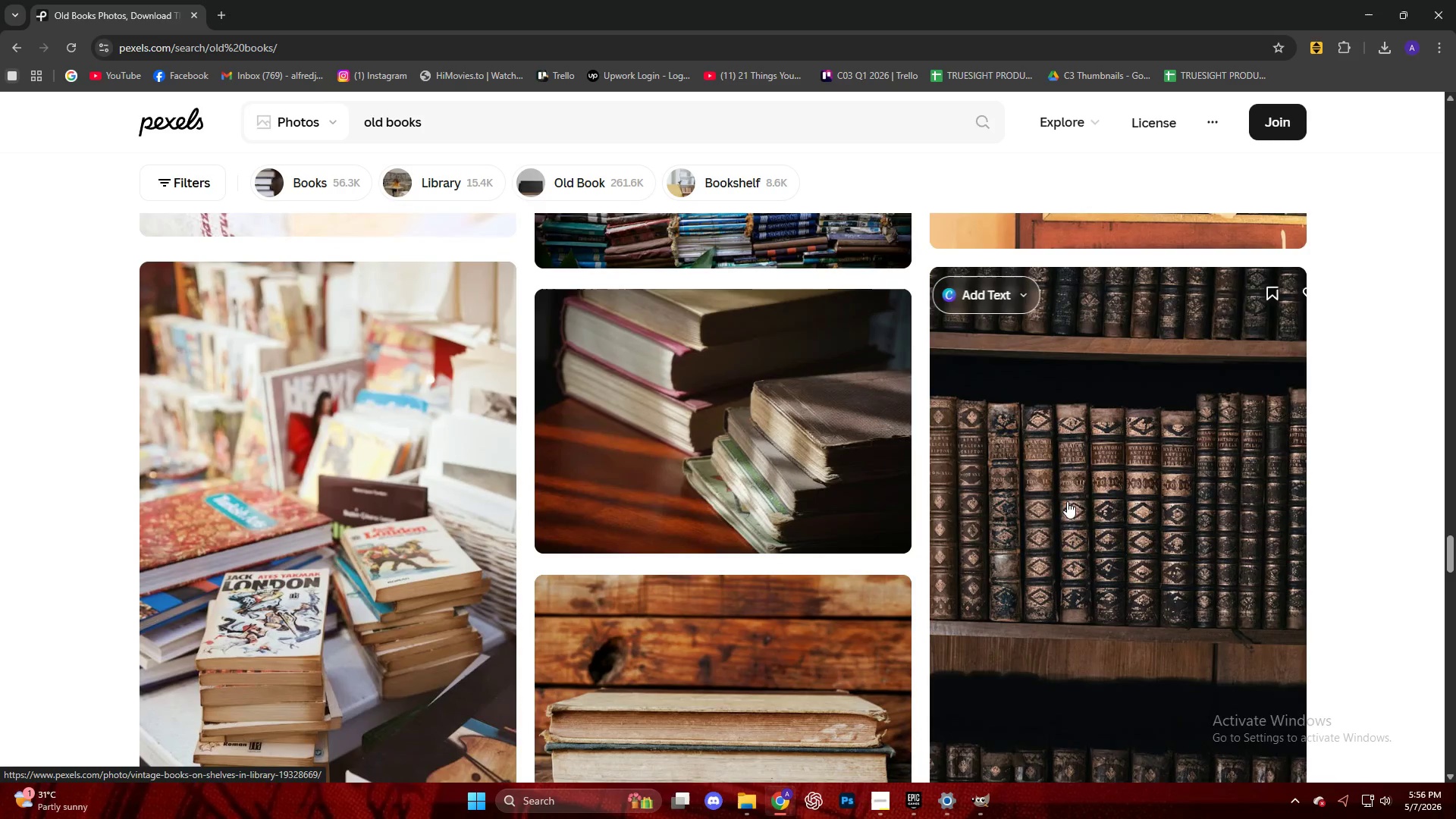 
left_click([1208, 158])
 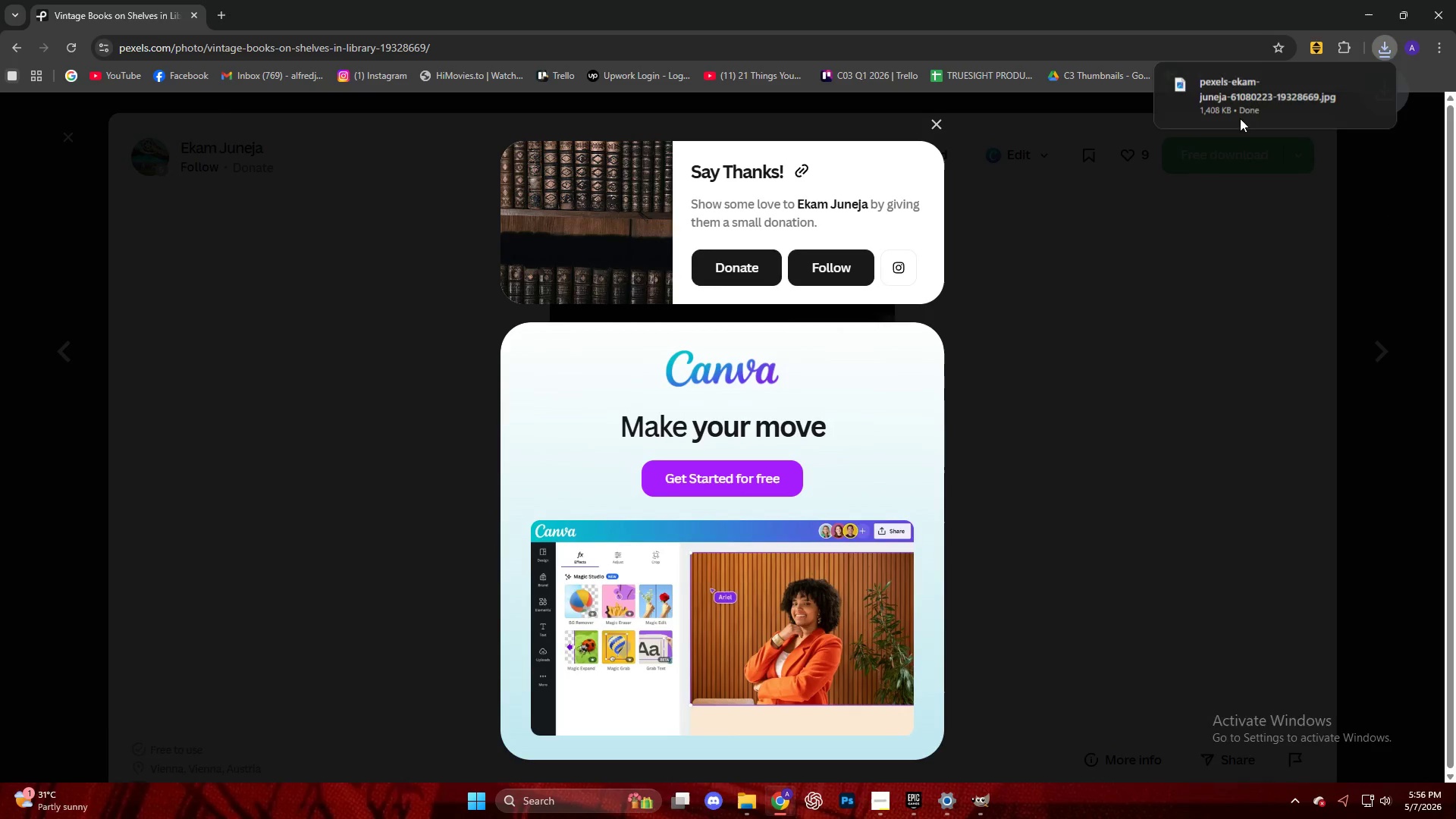 
left_click_drag(start_coordinate=[1257, 101], to_coordinate=[869, 431])
 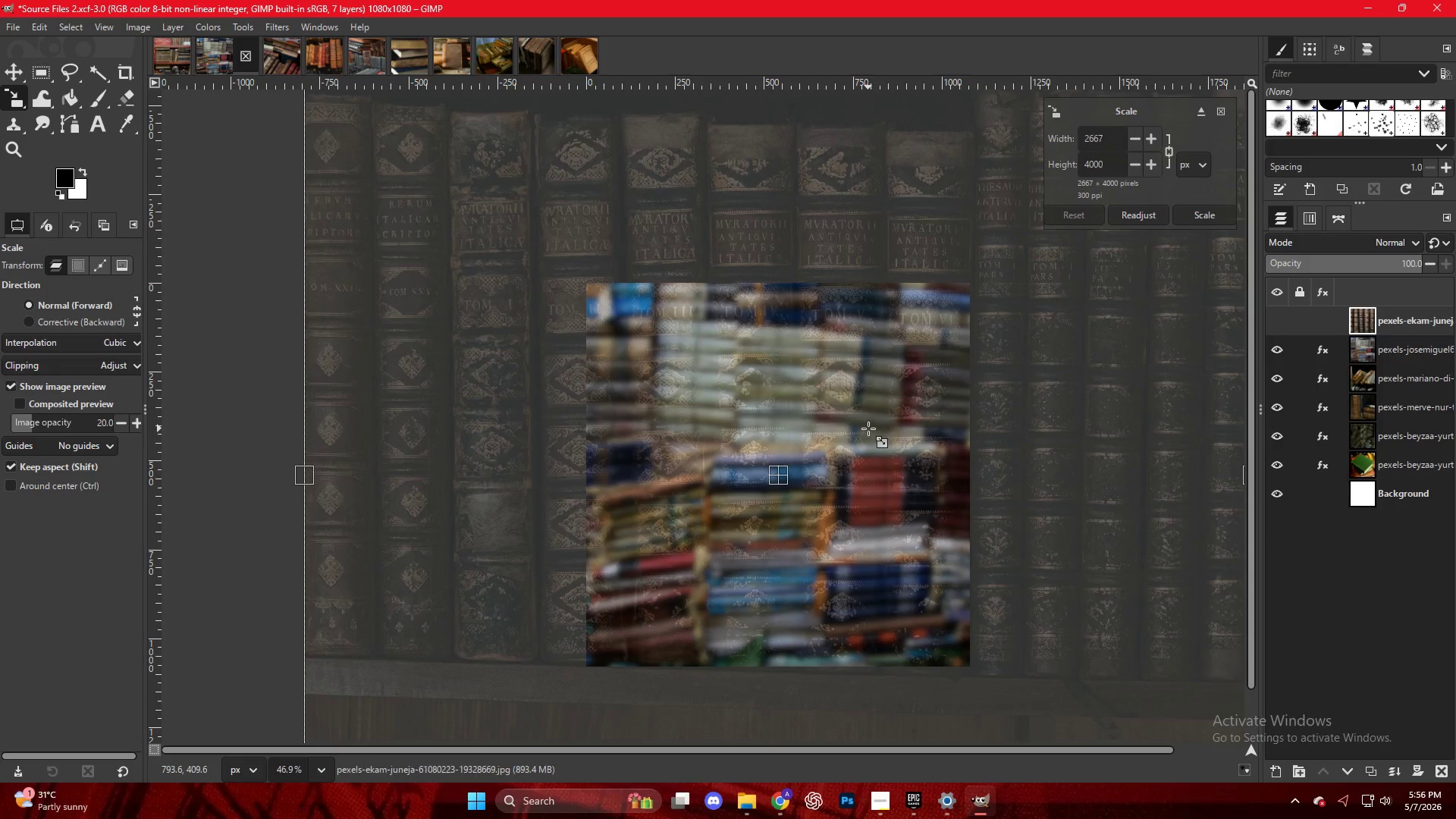 
hold_key(key=ControlLeft, duration=2.5)
scroll: coordinate [857, 435], scroll_direction: down, amount: 6.0
 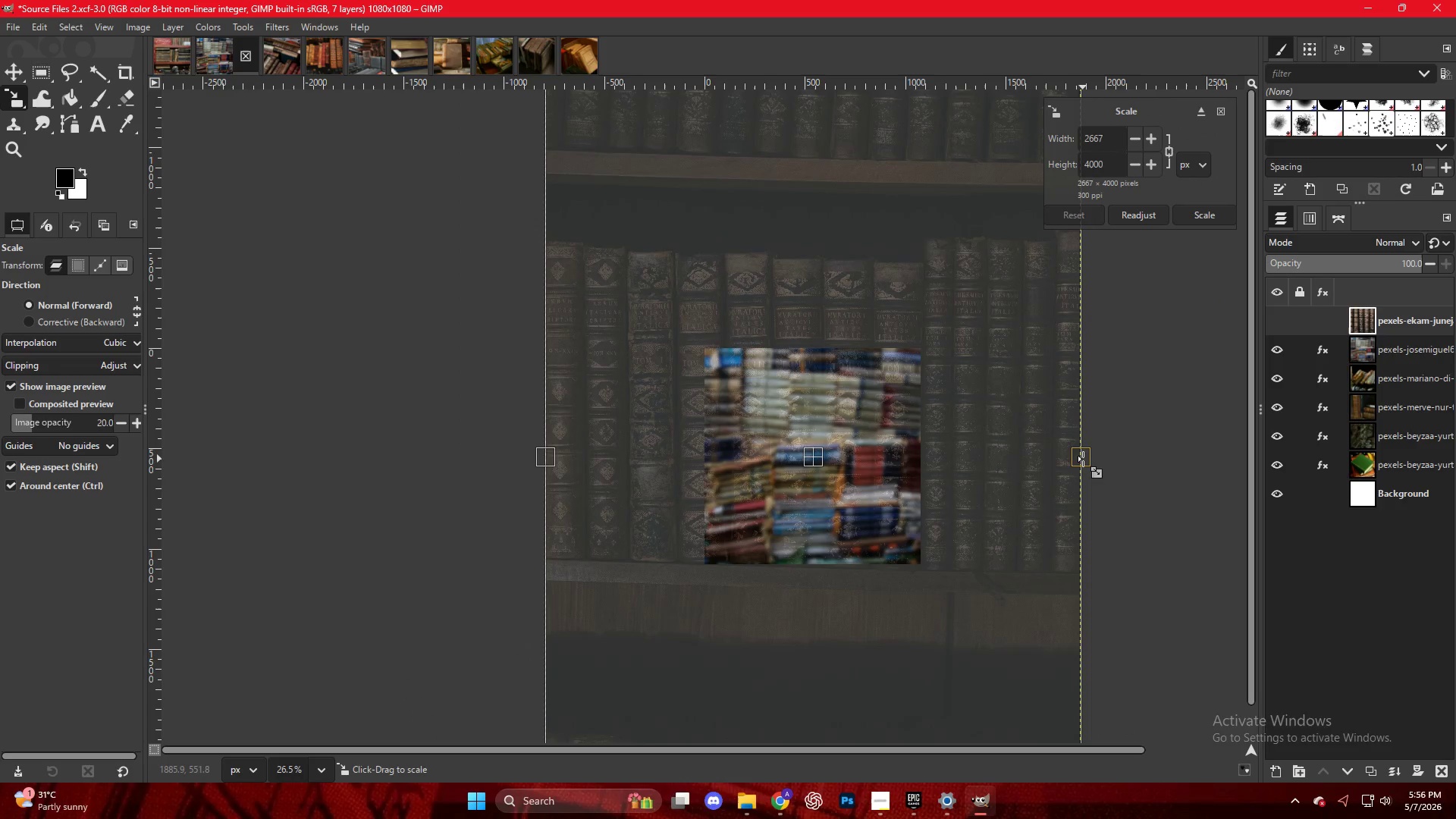 
left_click_drag(start_coordinate=[1083, 460], to_coordinate=[929, 456])
 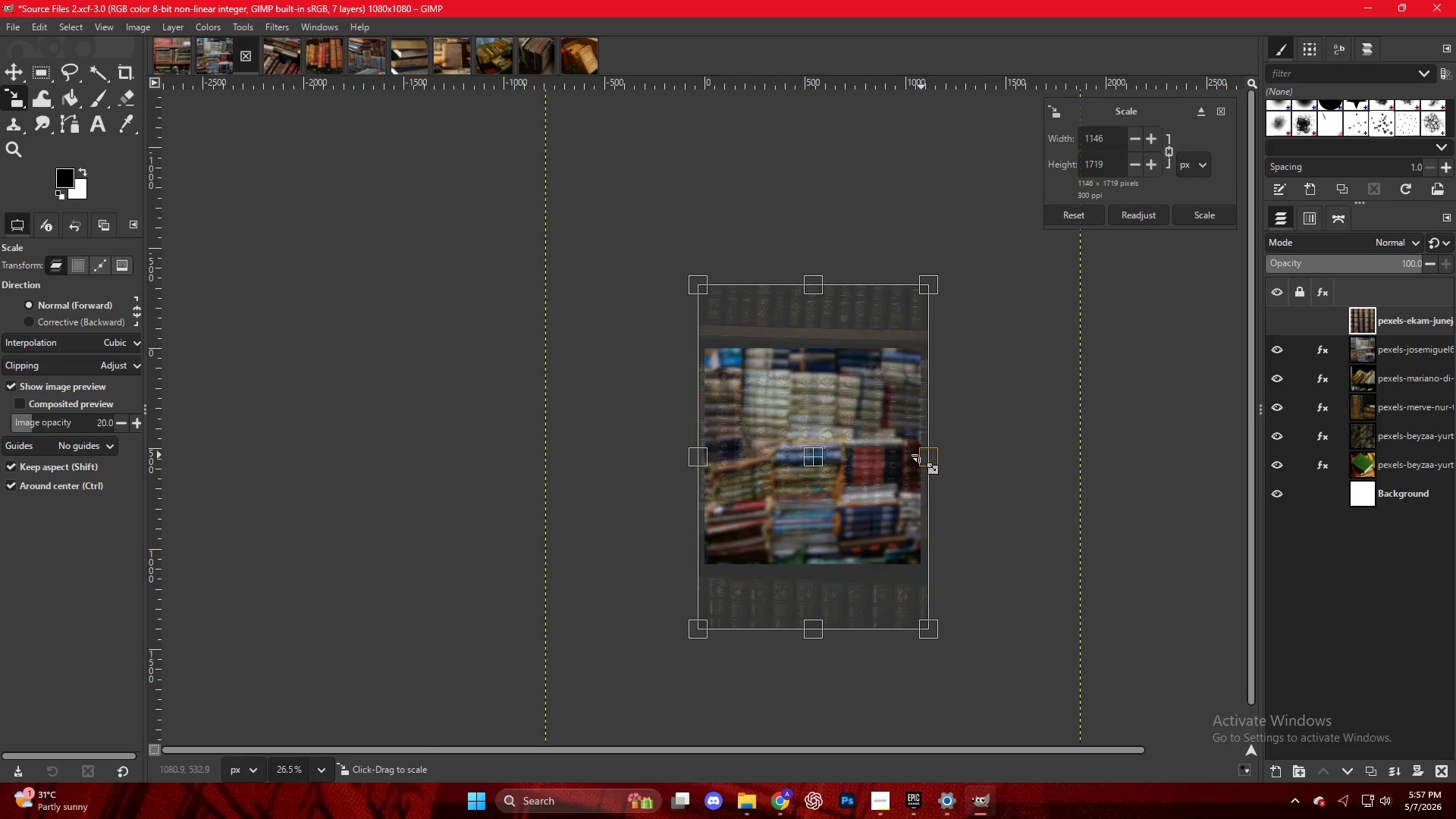 
scroll: coordinate [910, 453], scroll_direction: up, amount: 9.0
 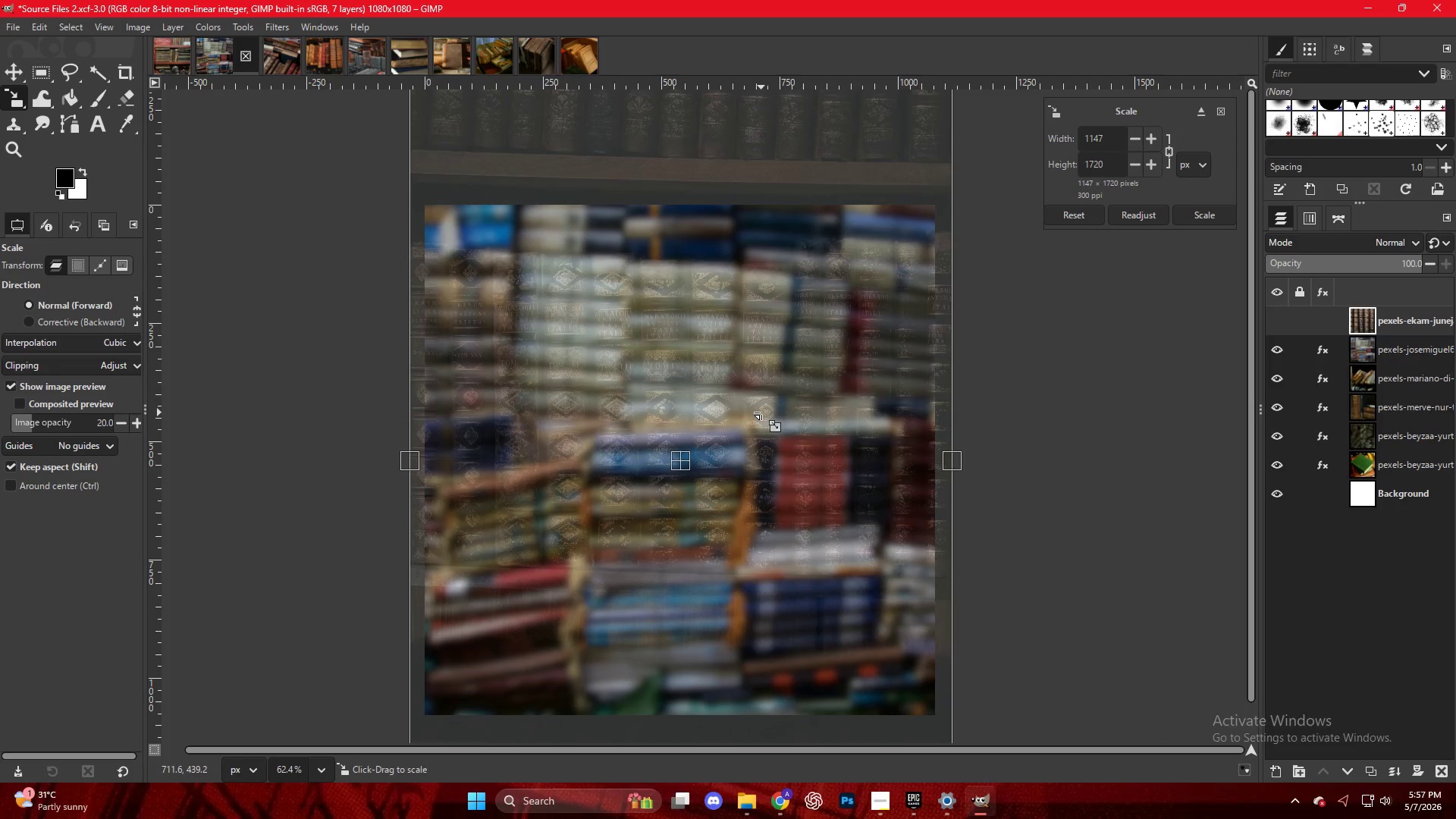 
key(NumpadEnter)
 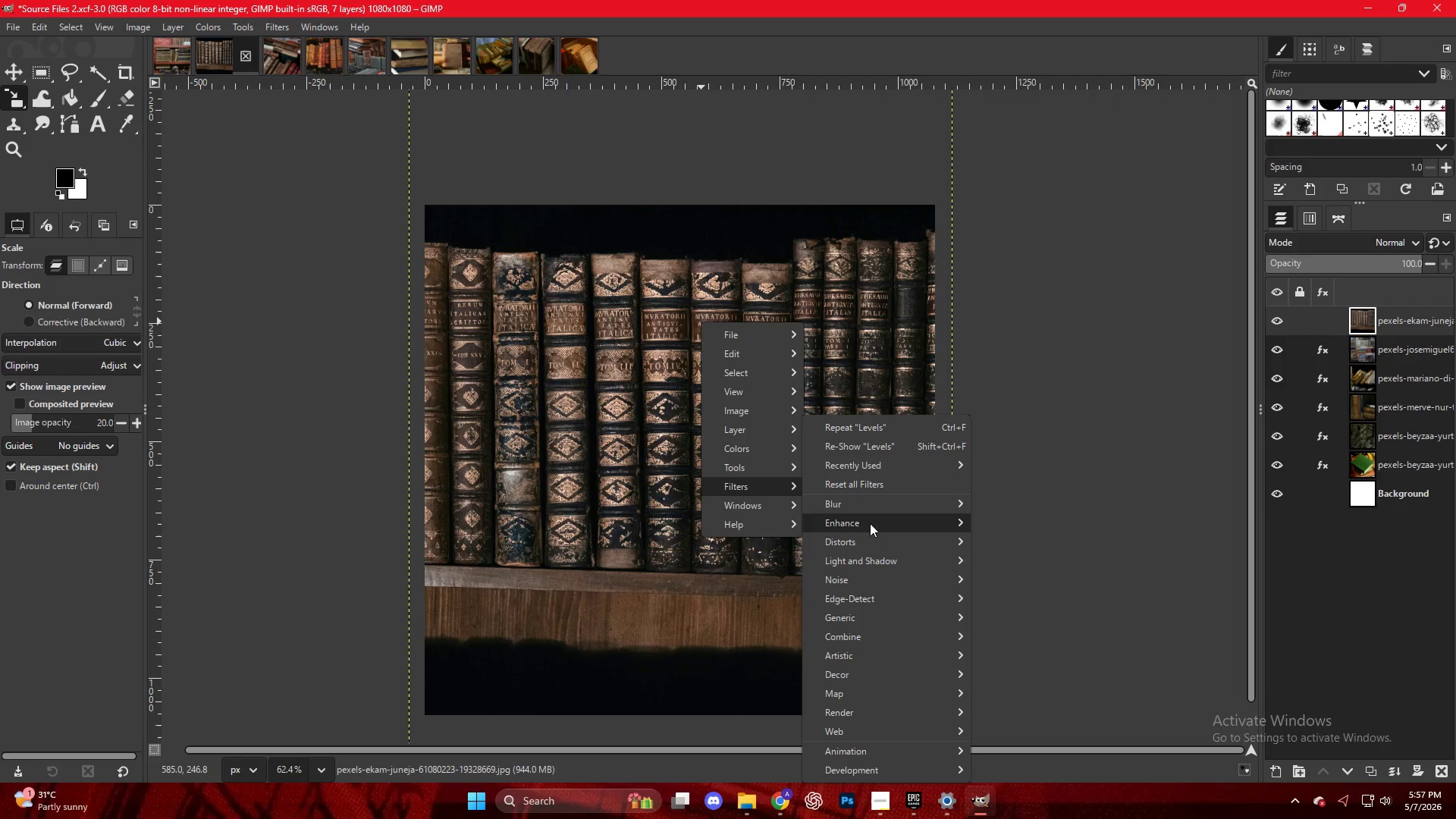 
left_click([1037, 519])
 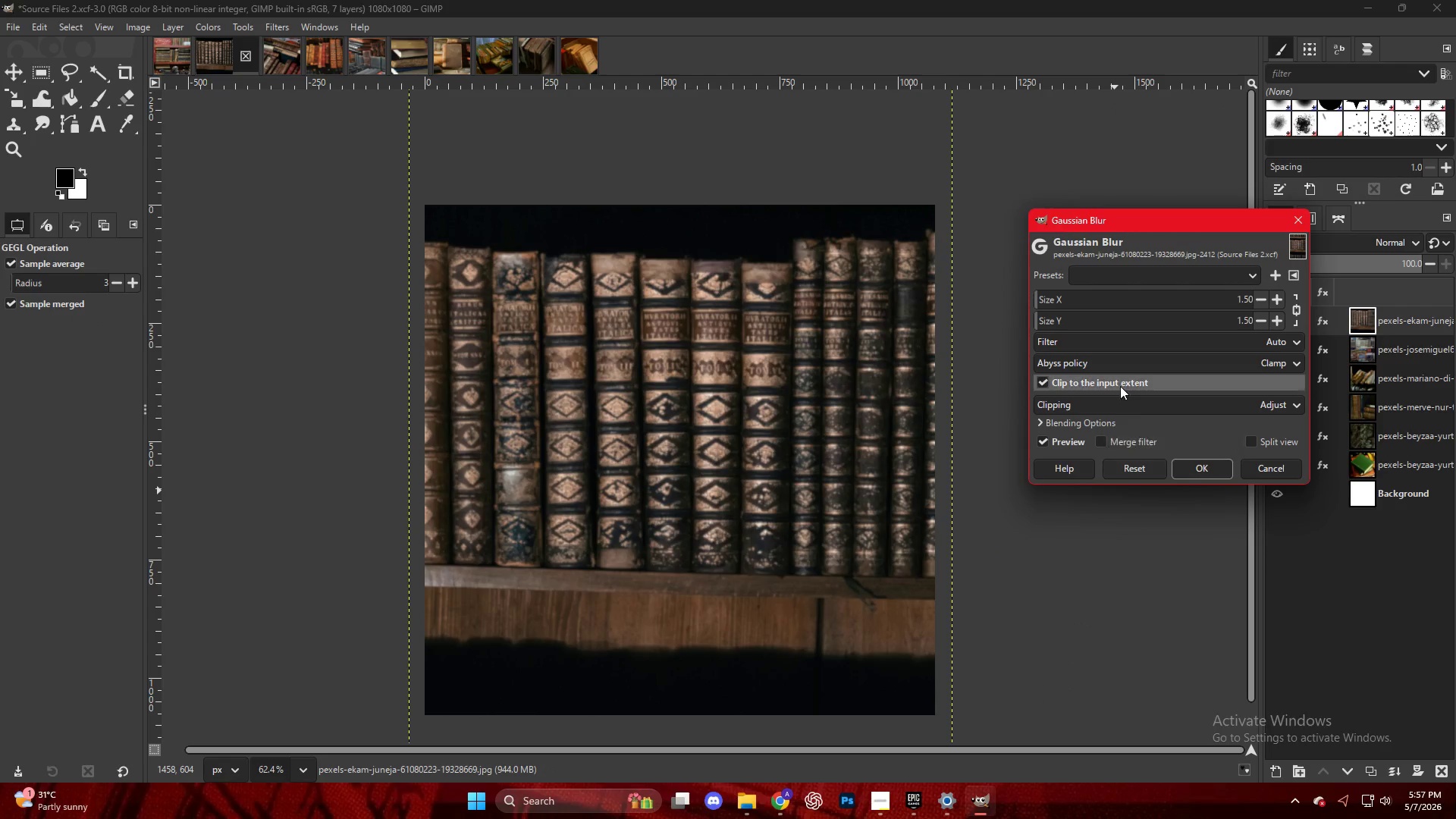 
mouse_move([1080, 350])
 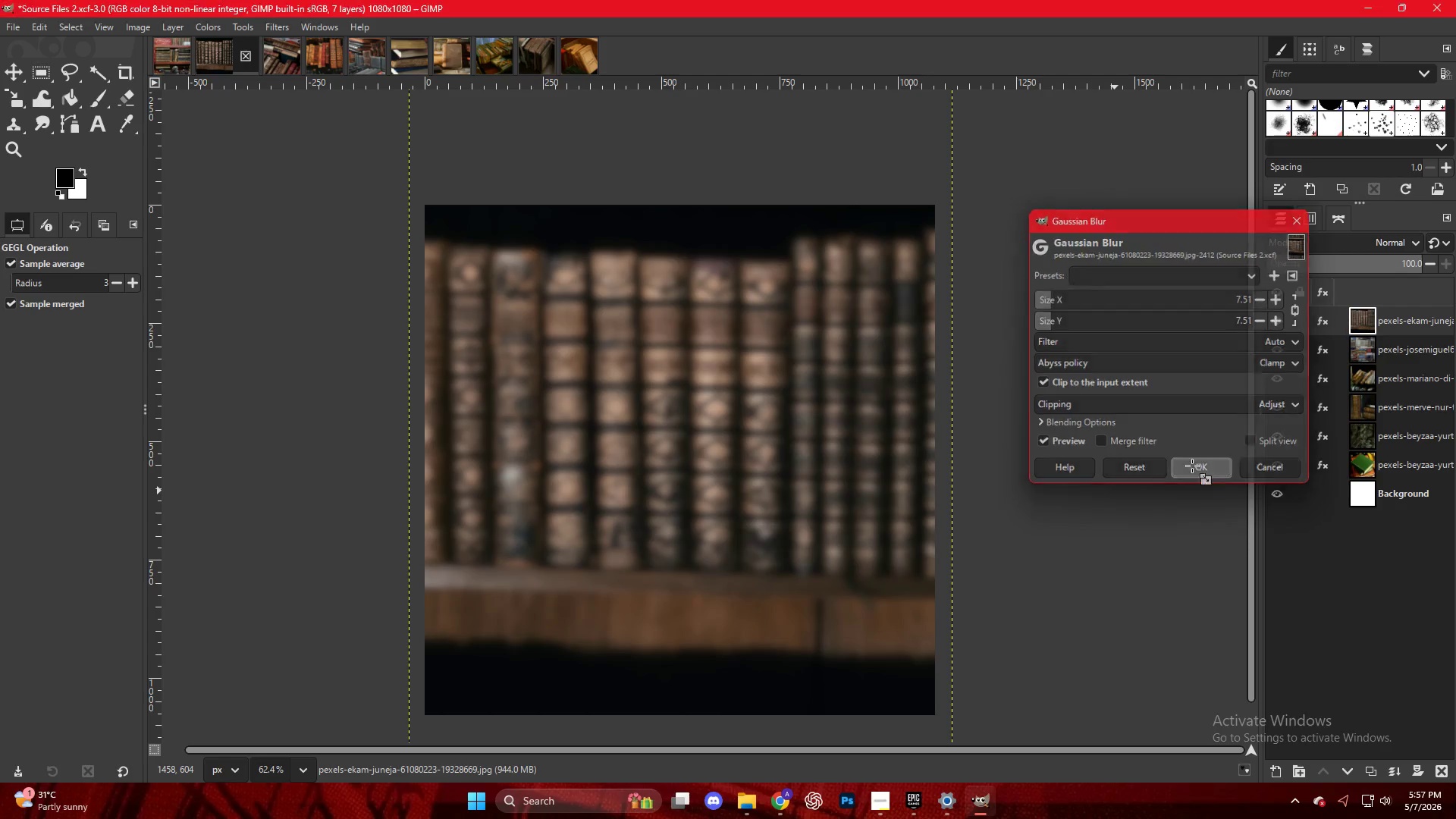 
right_click([655, 359])
 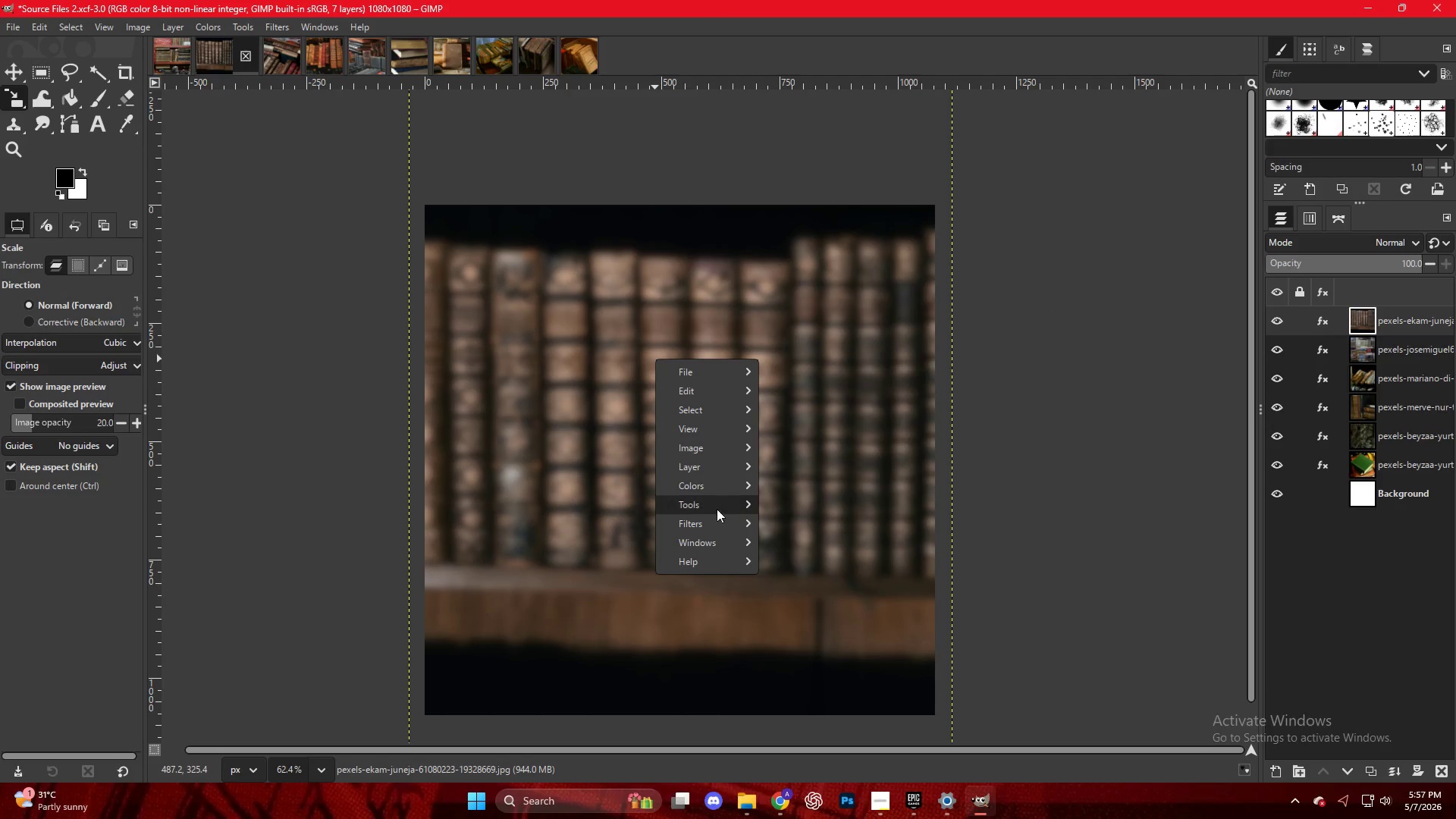 
mouse_move([769, 522])
 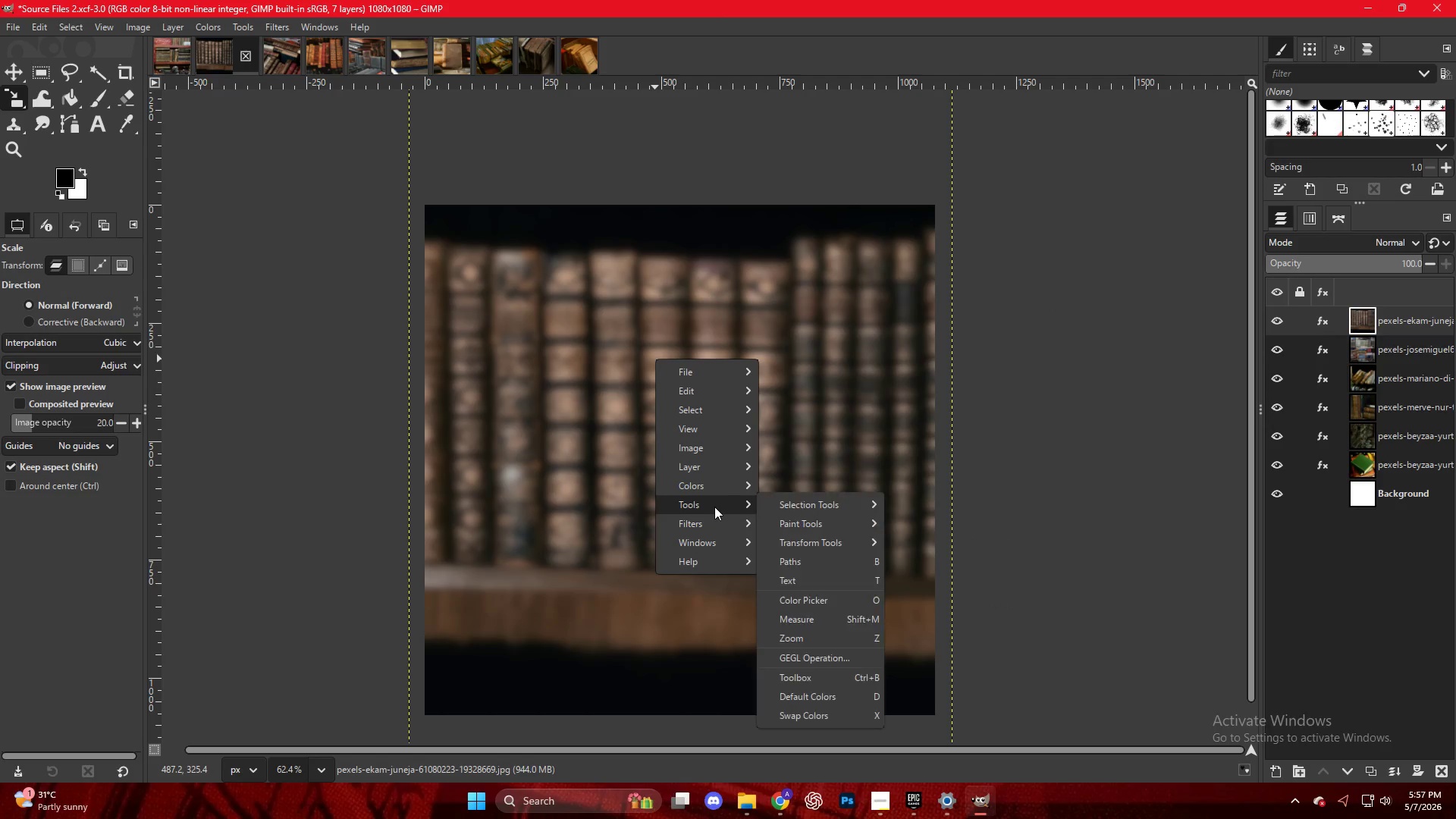 
mouse_move([721, 482])
 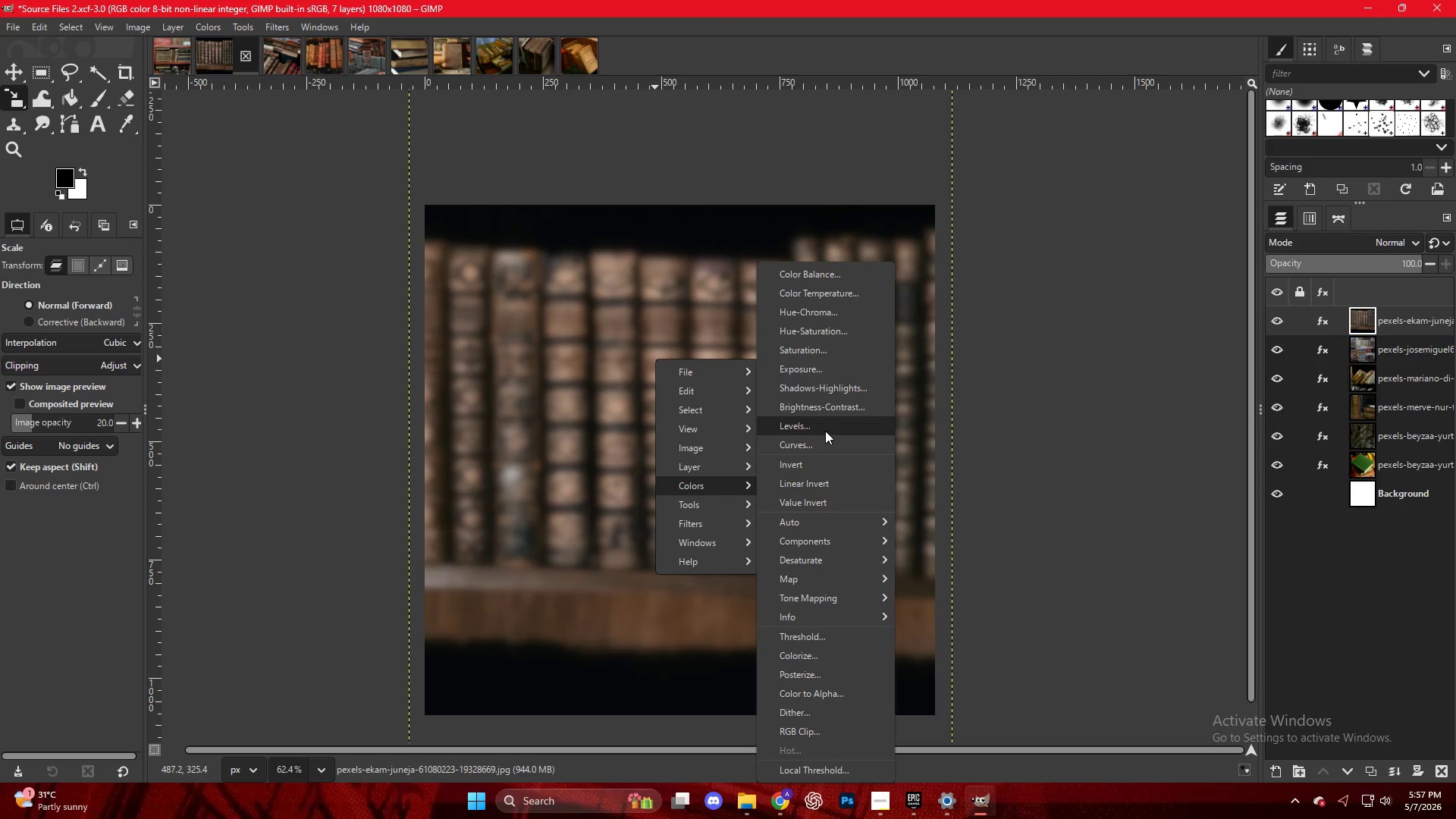 
left_click_drag(start_coordinate=[825, 431], to_coordinate=[271, 471])
 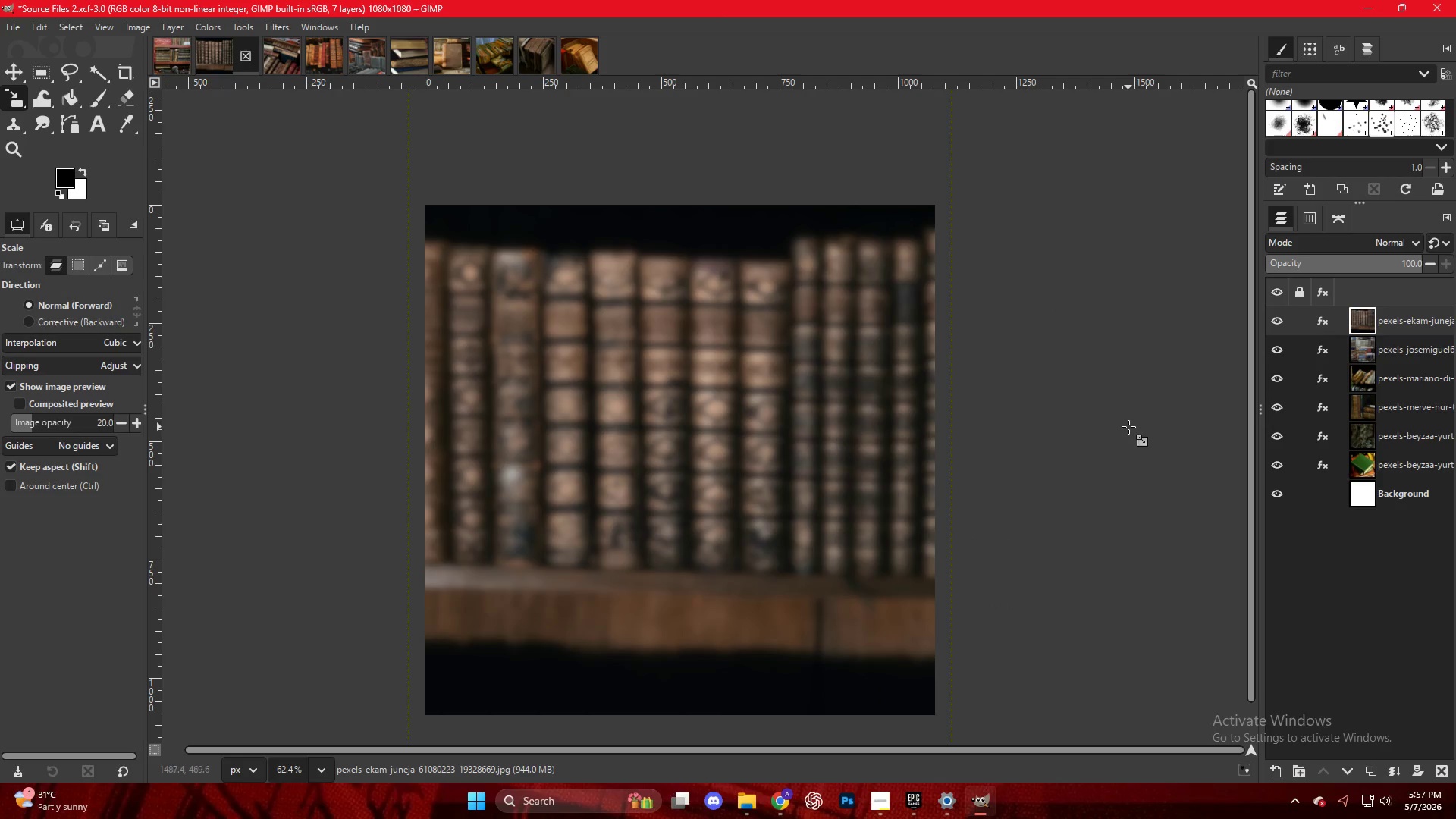 
key(Control+Shift+E)
 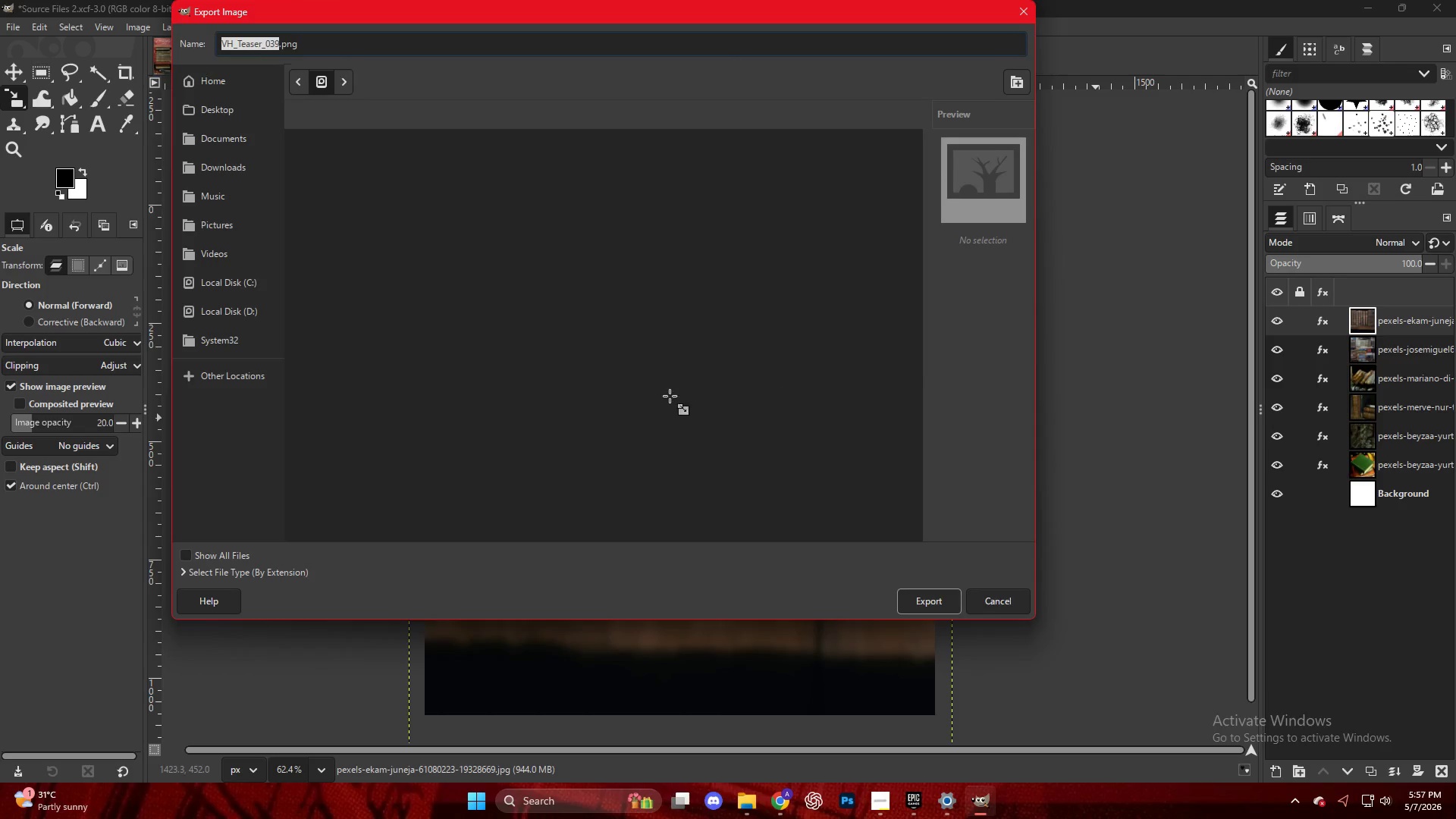 
left_click([395, 529])
 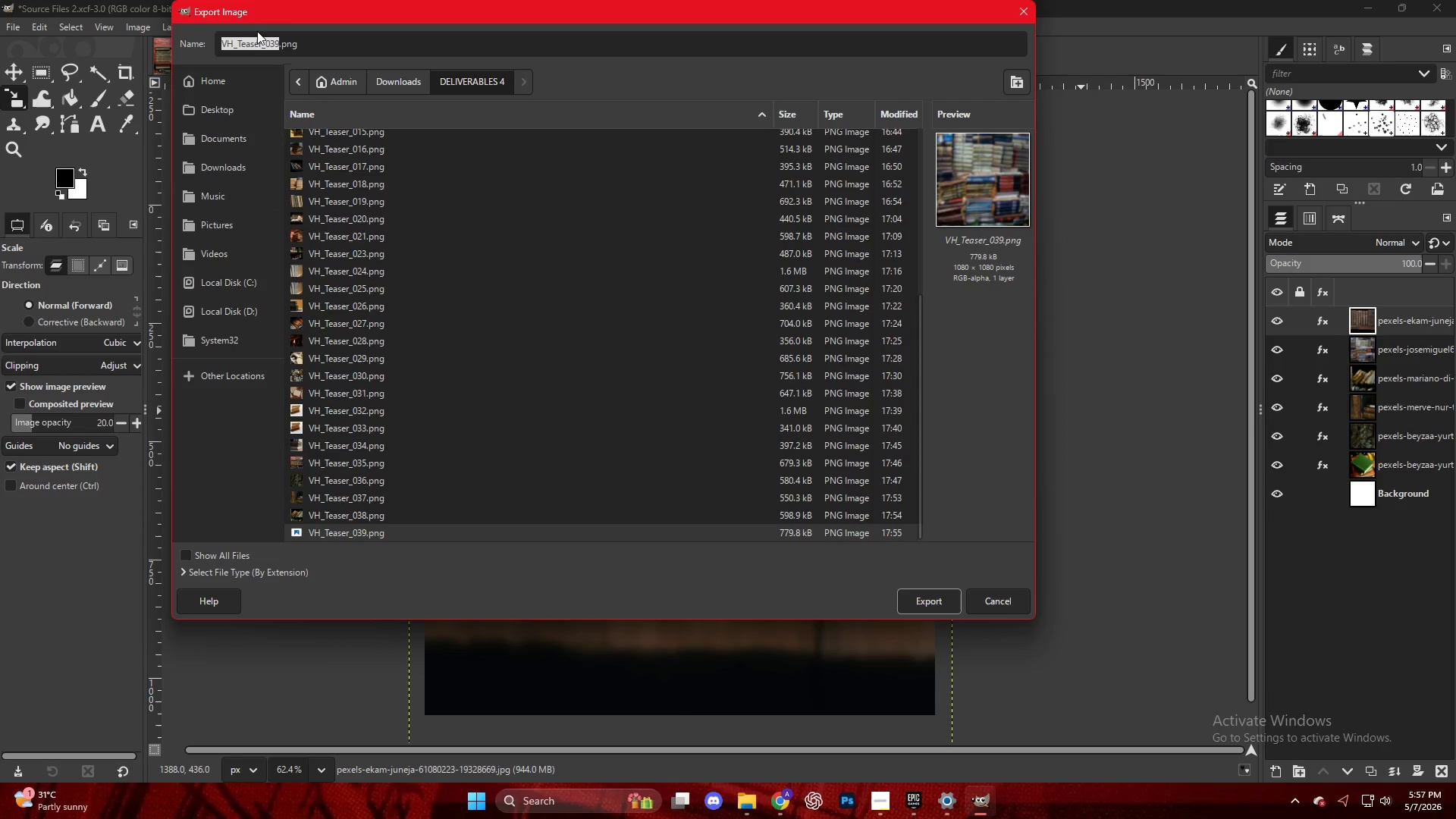 
scroll: coordinate [413, 484], scroll_direction: down, amount: 18.0
 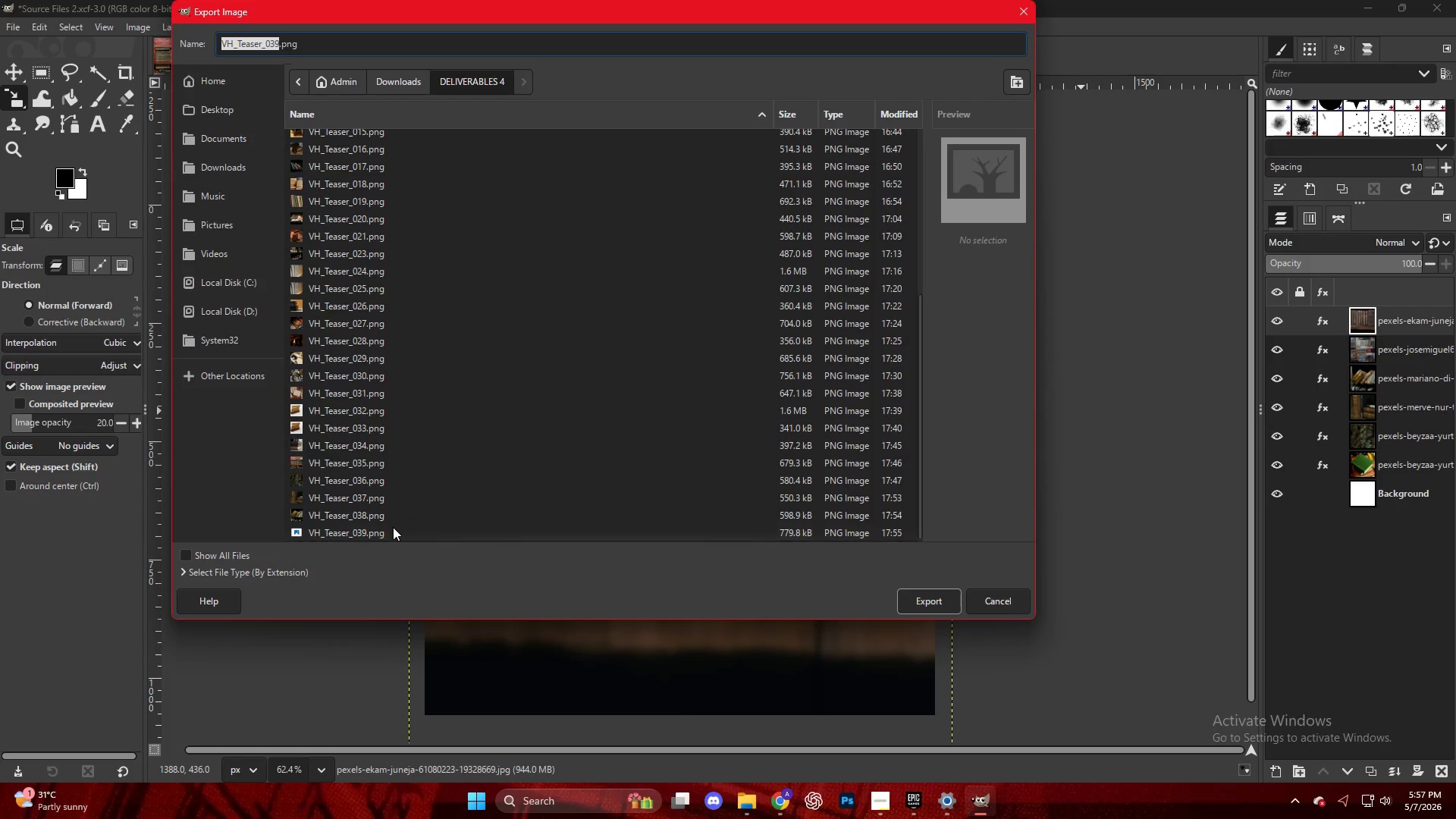 
left_click([271, 38])
 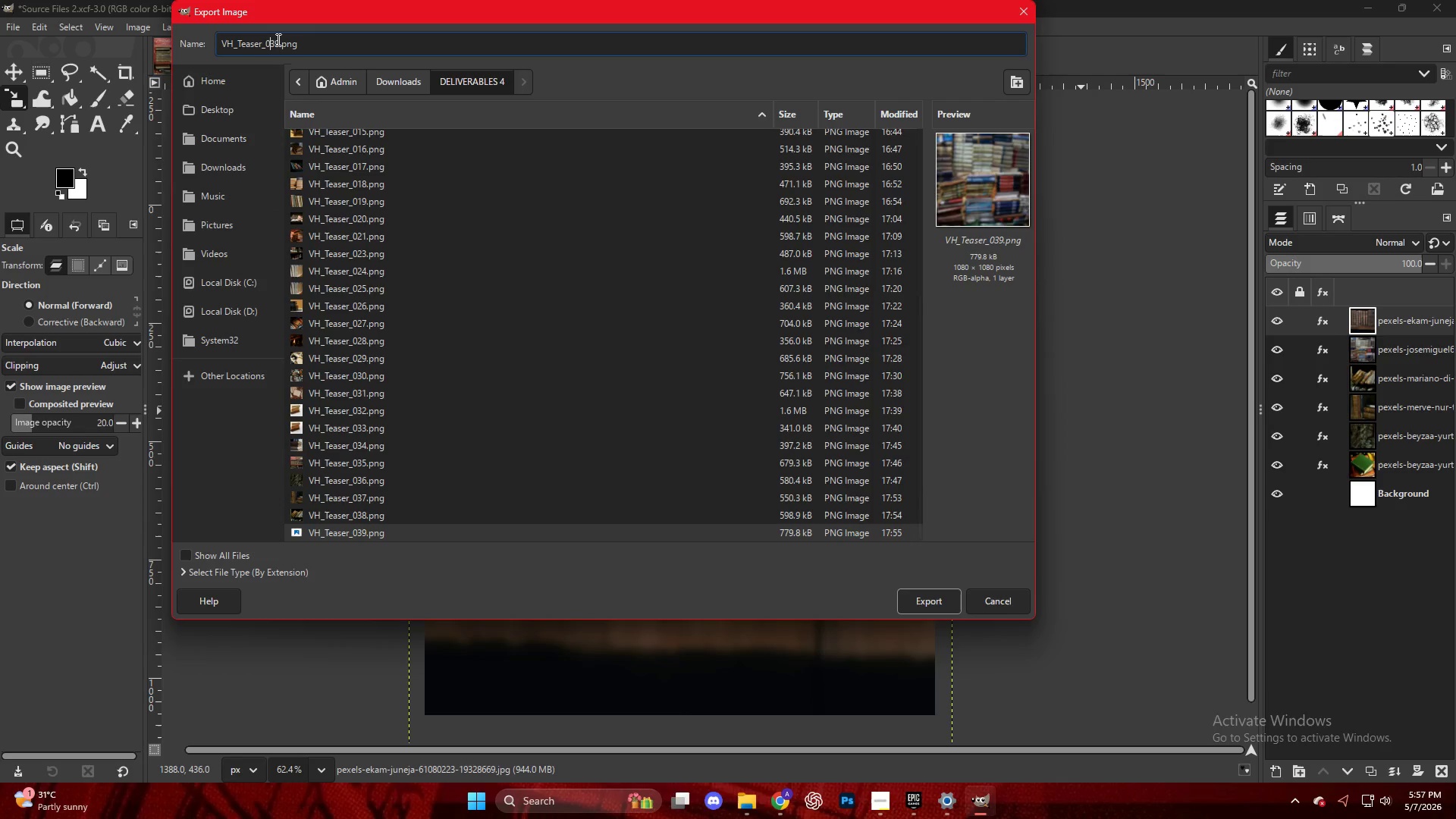 
key(ArrowRight)
 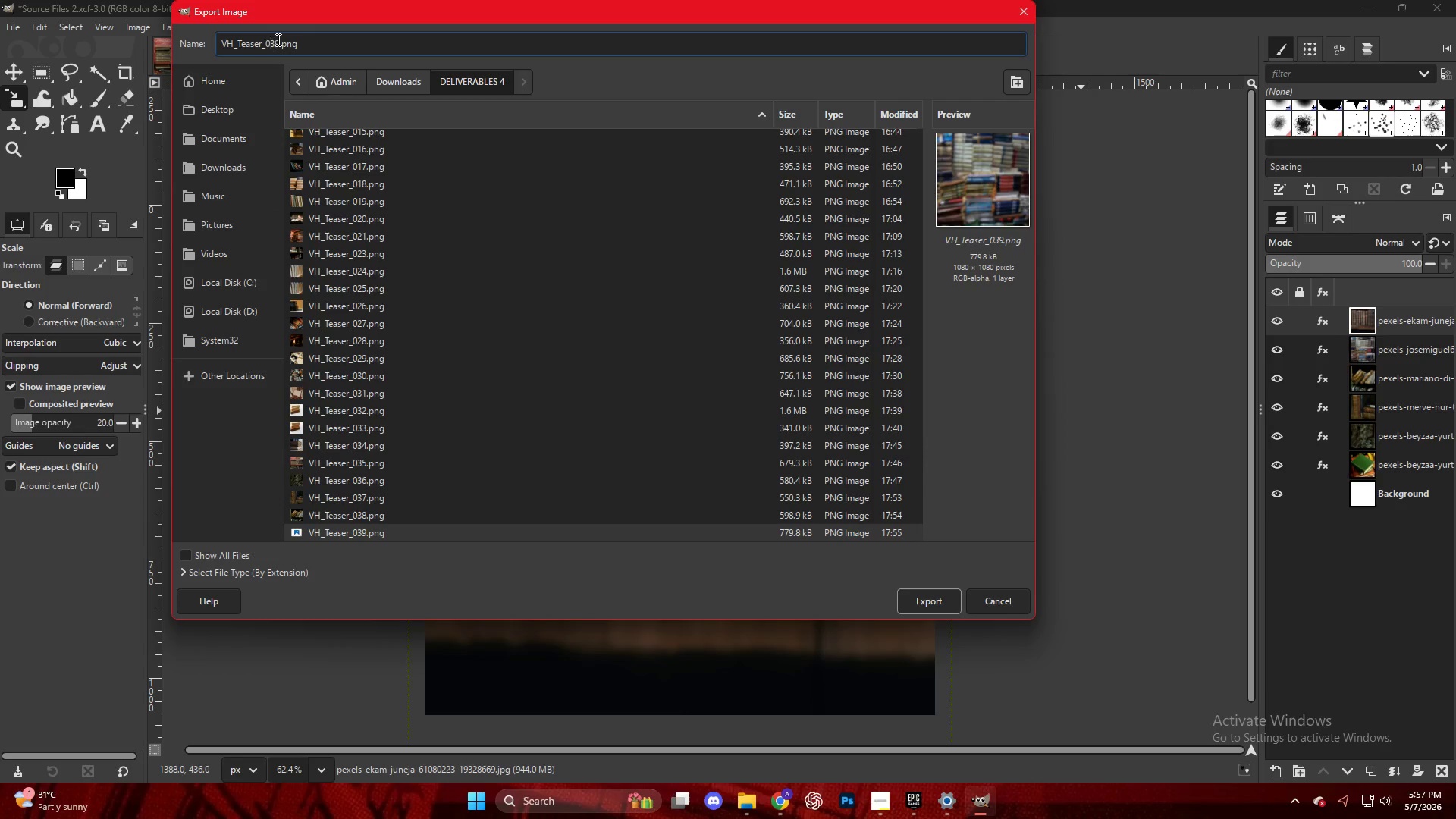 
key(ArrowRight)
 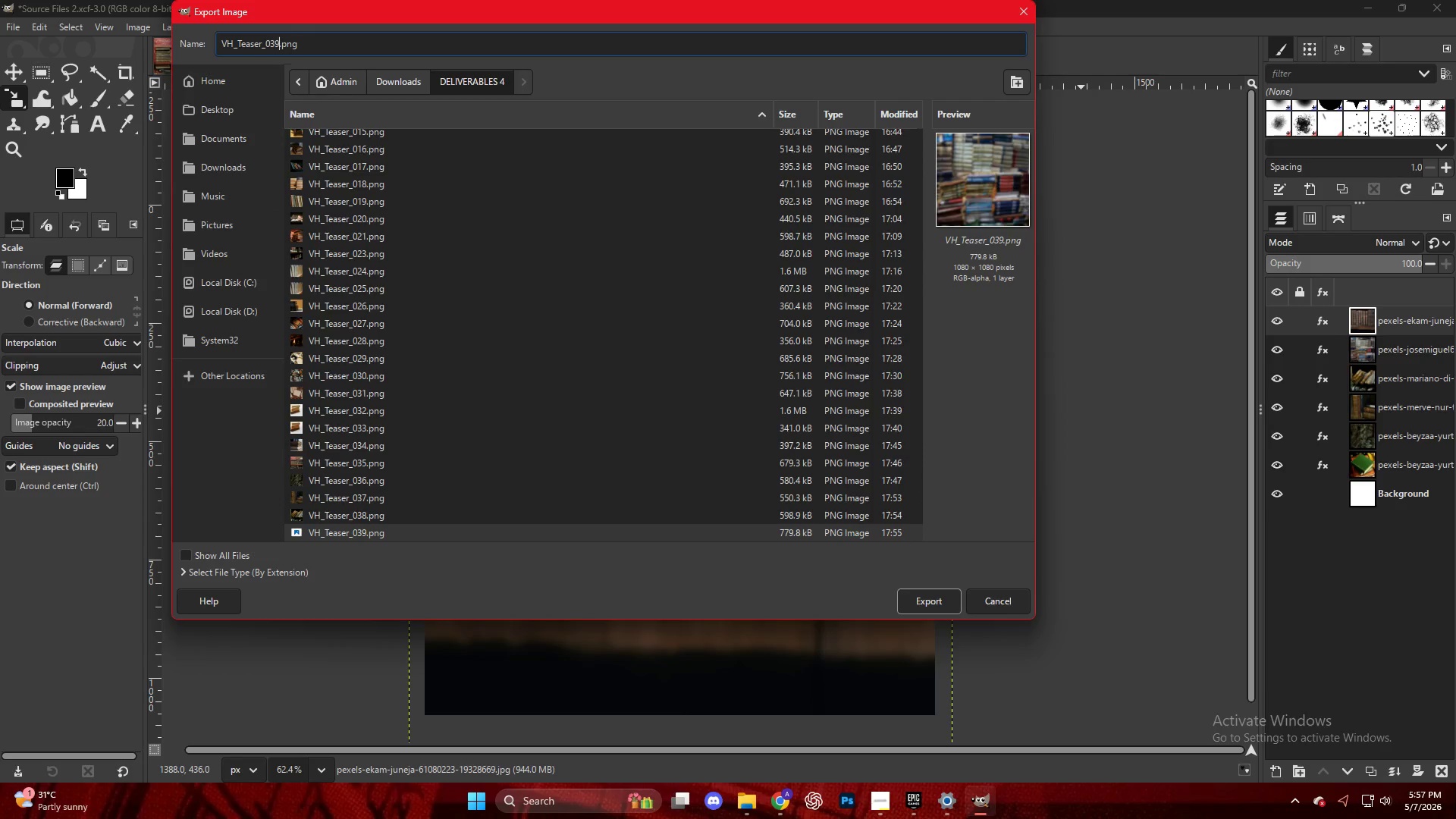 
key(Backspace)
 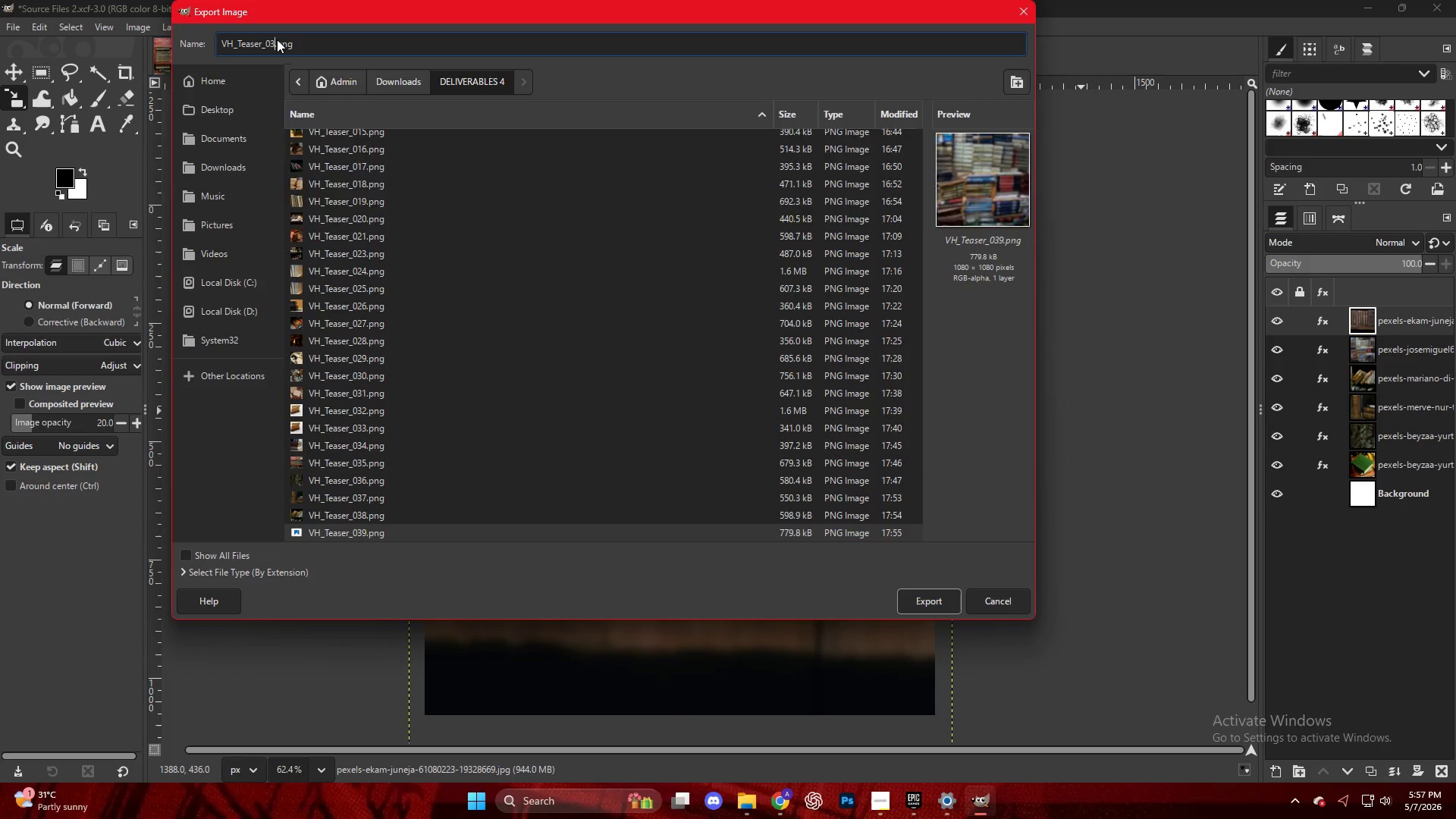 
key(Backspace)
 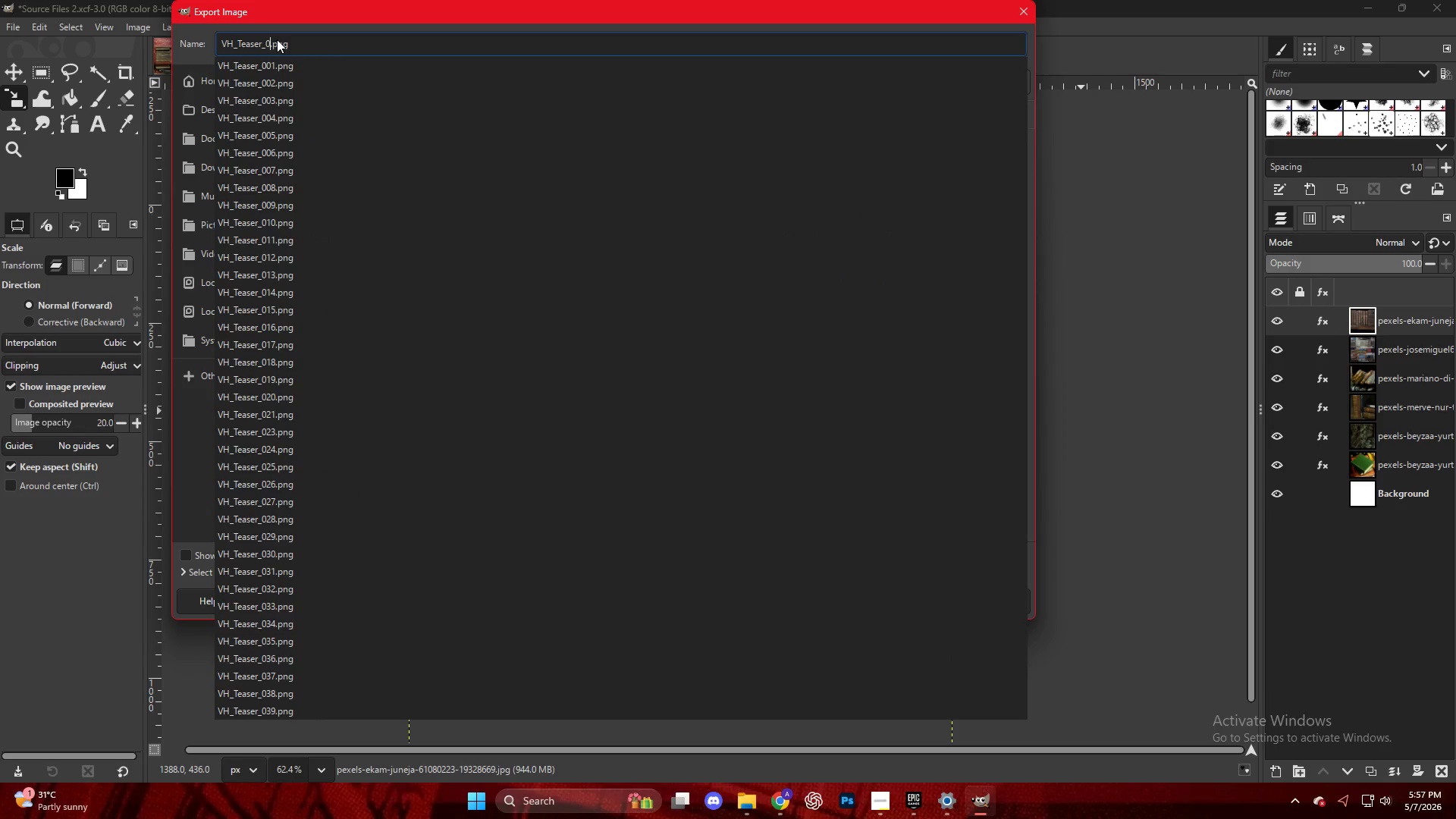 
key(Numpad7)
 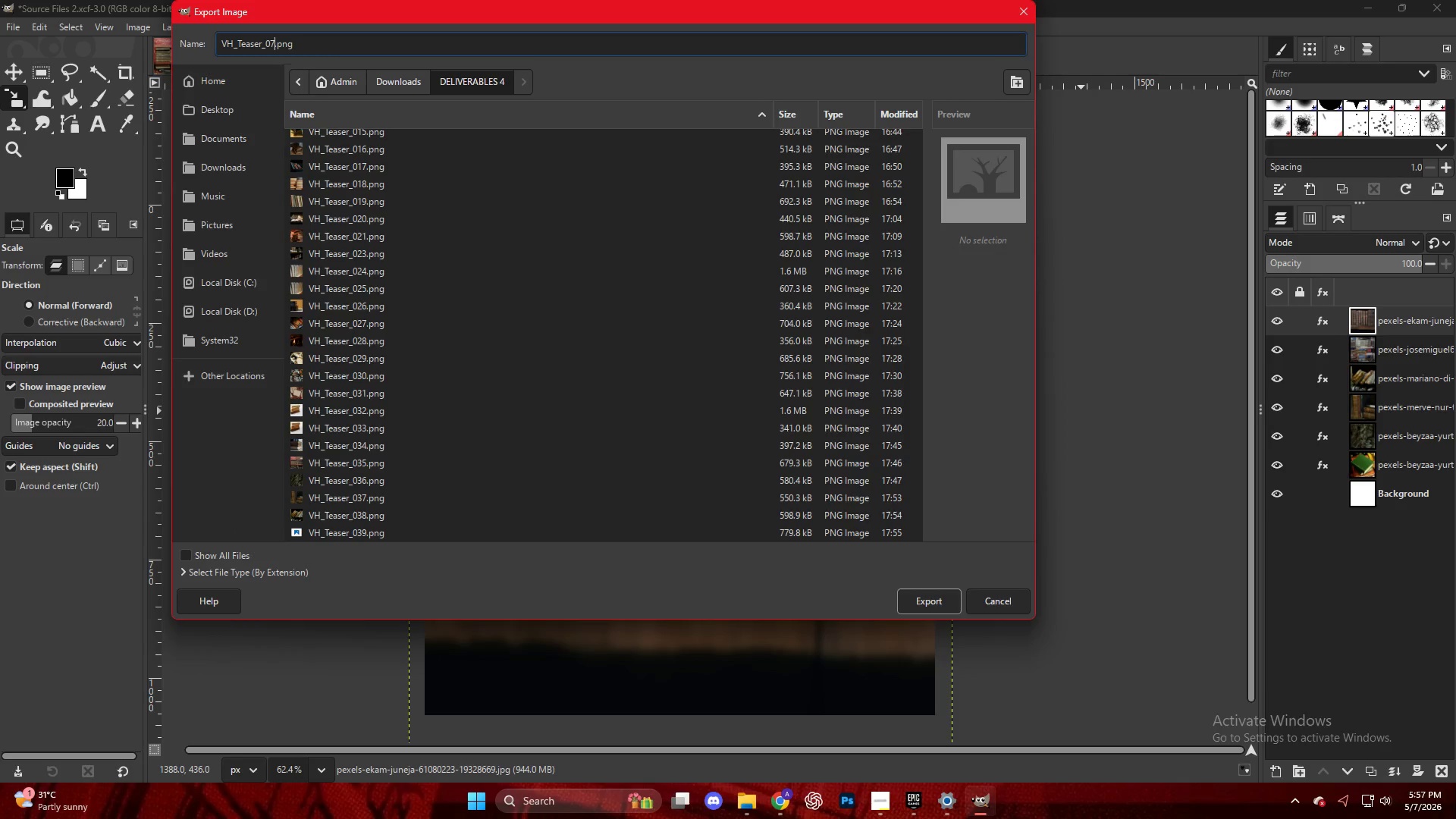 
key(Backspace)
 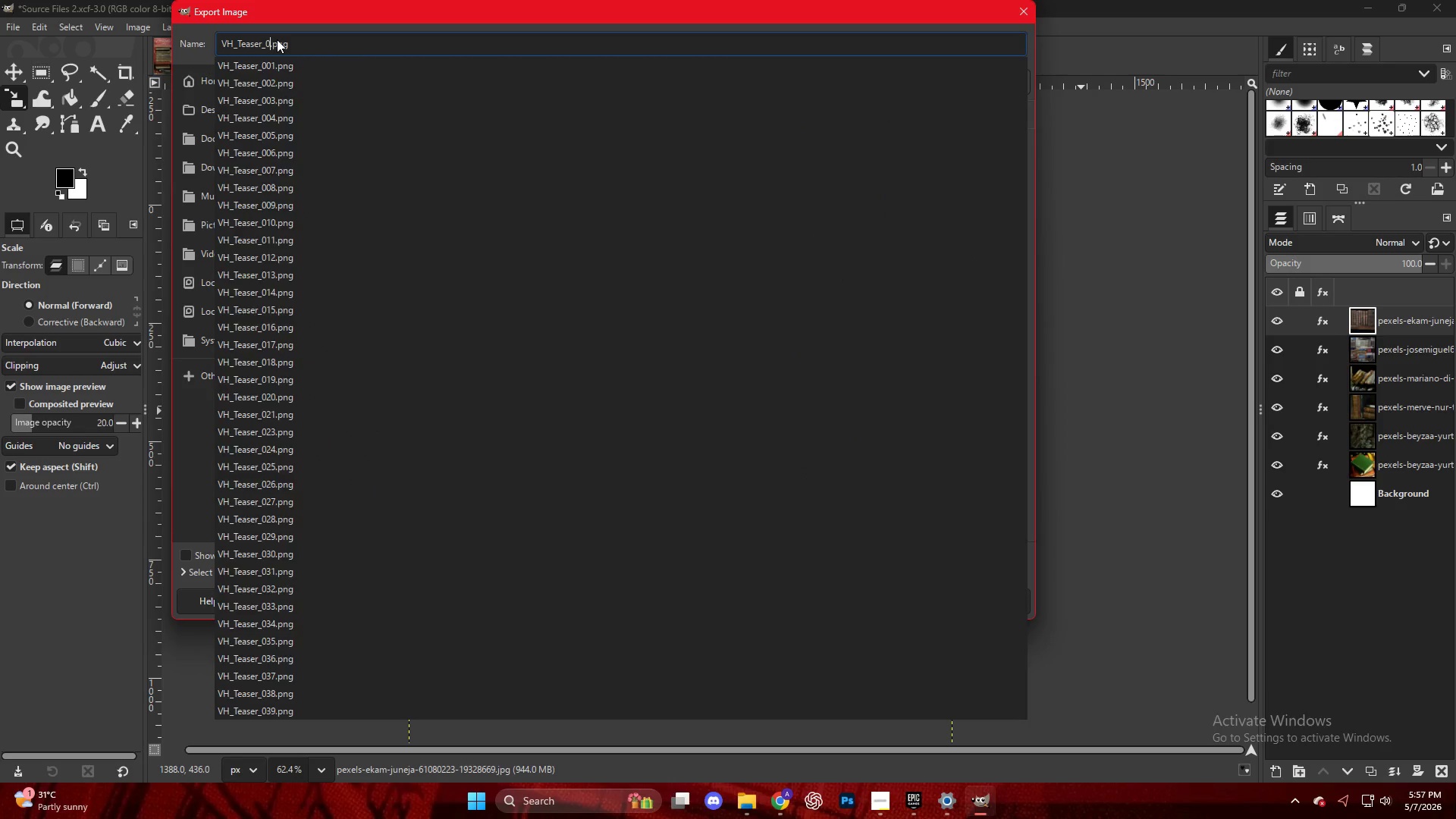 
key(Numpad4)
 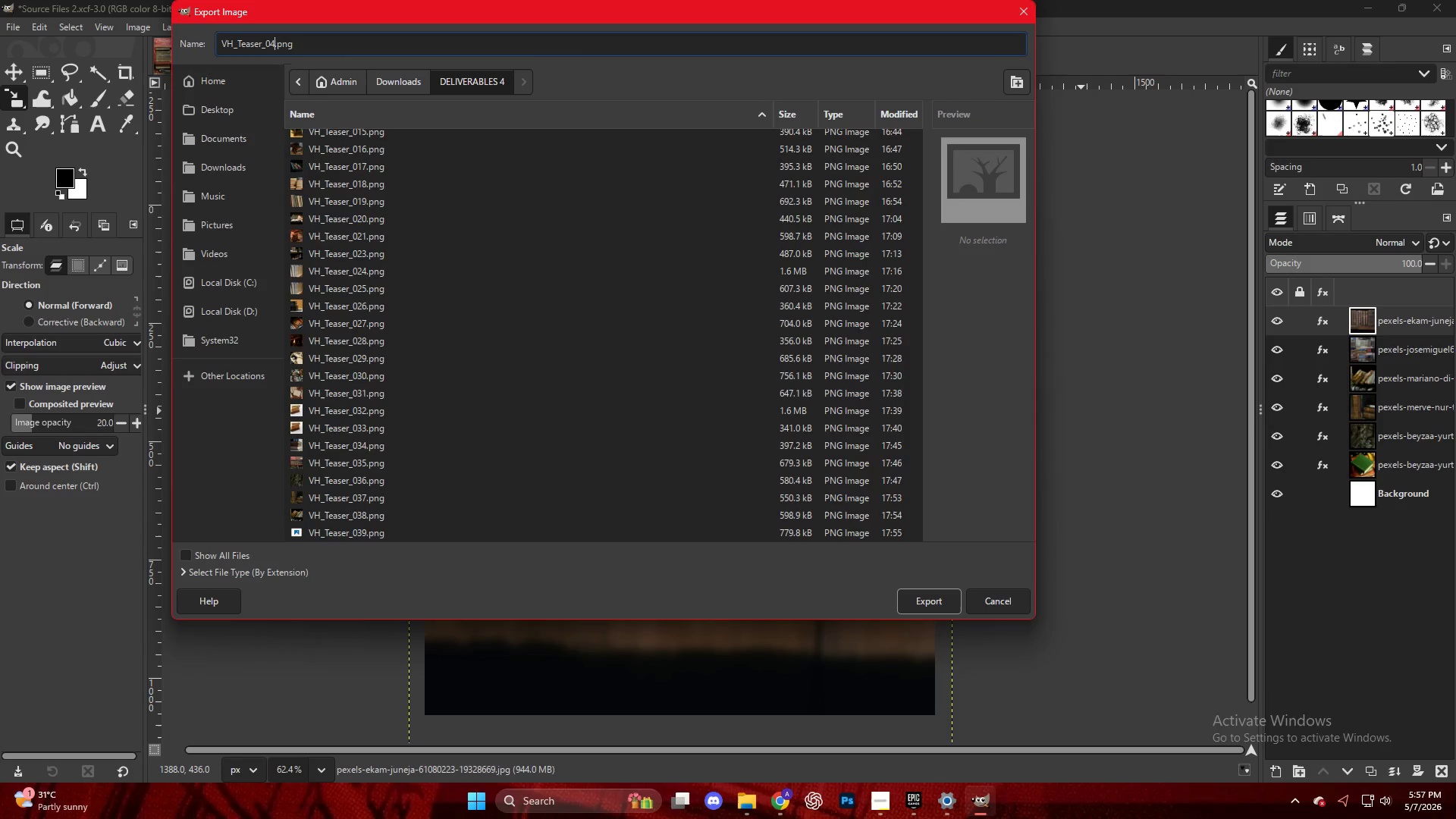 
key(Numpad0)
 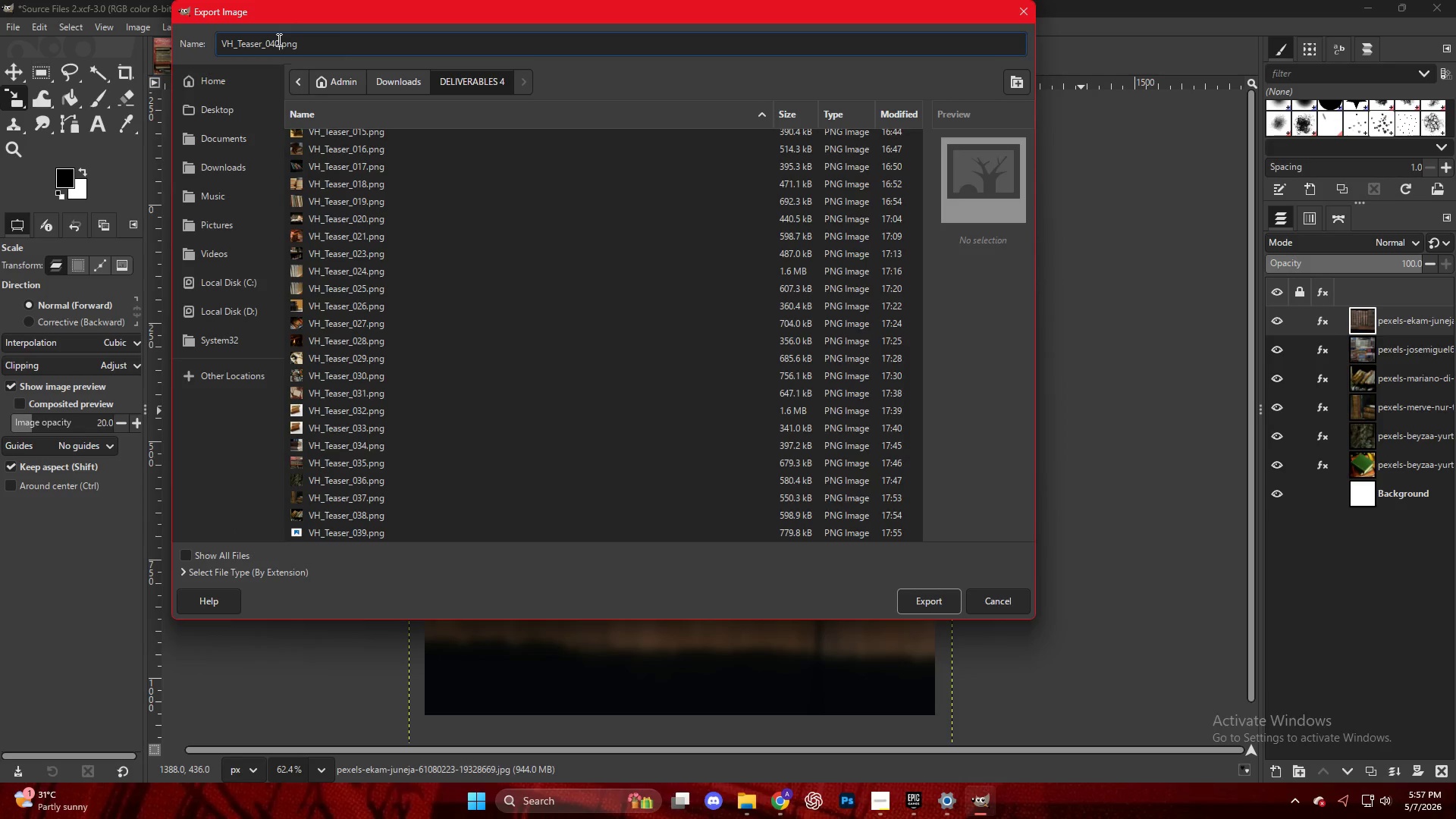 
key(NumpadEnter)
 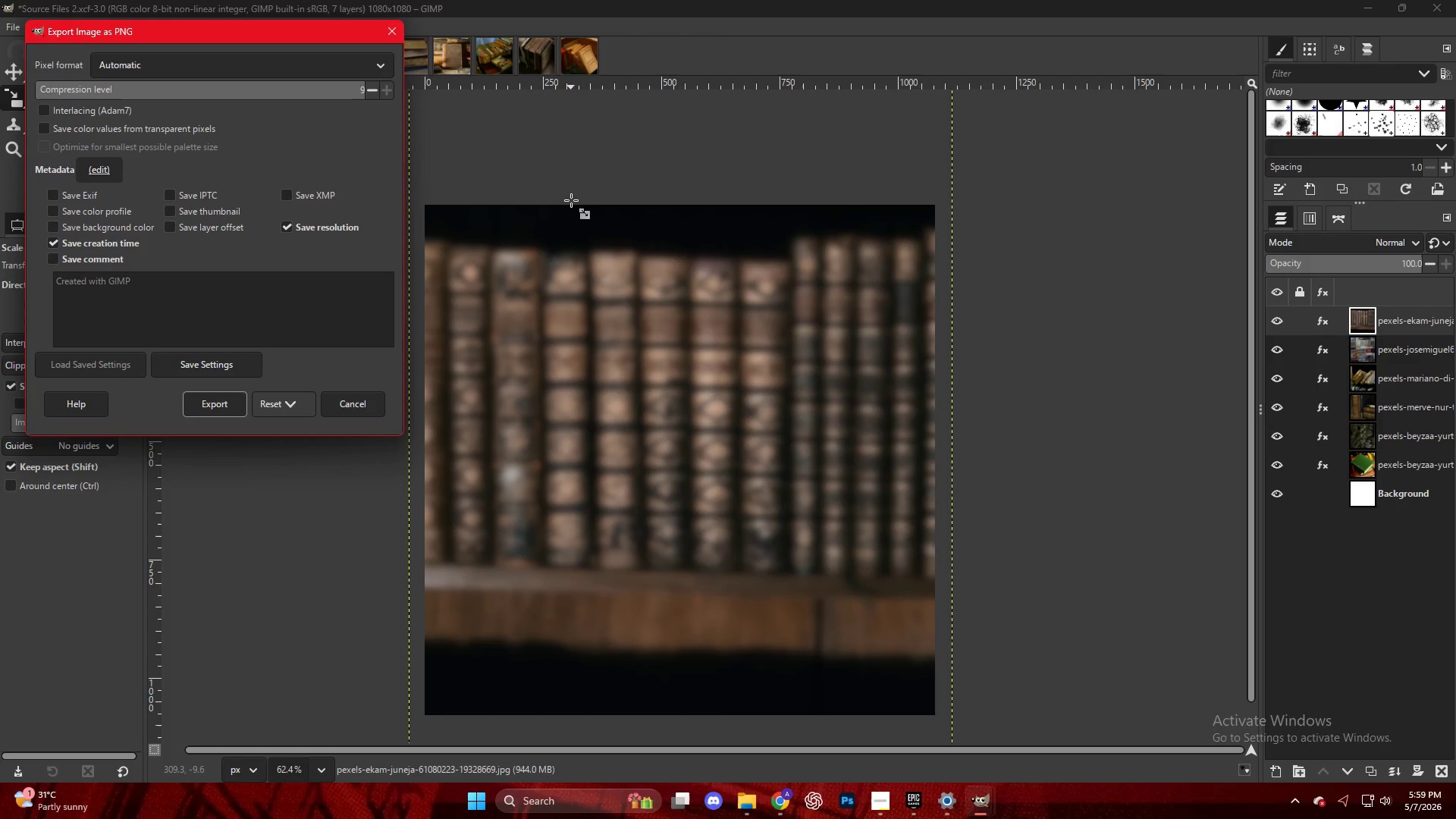 
wait(100.53)
 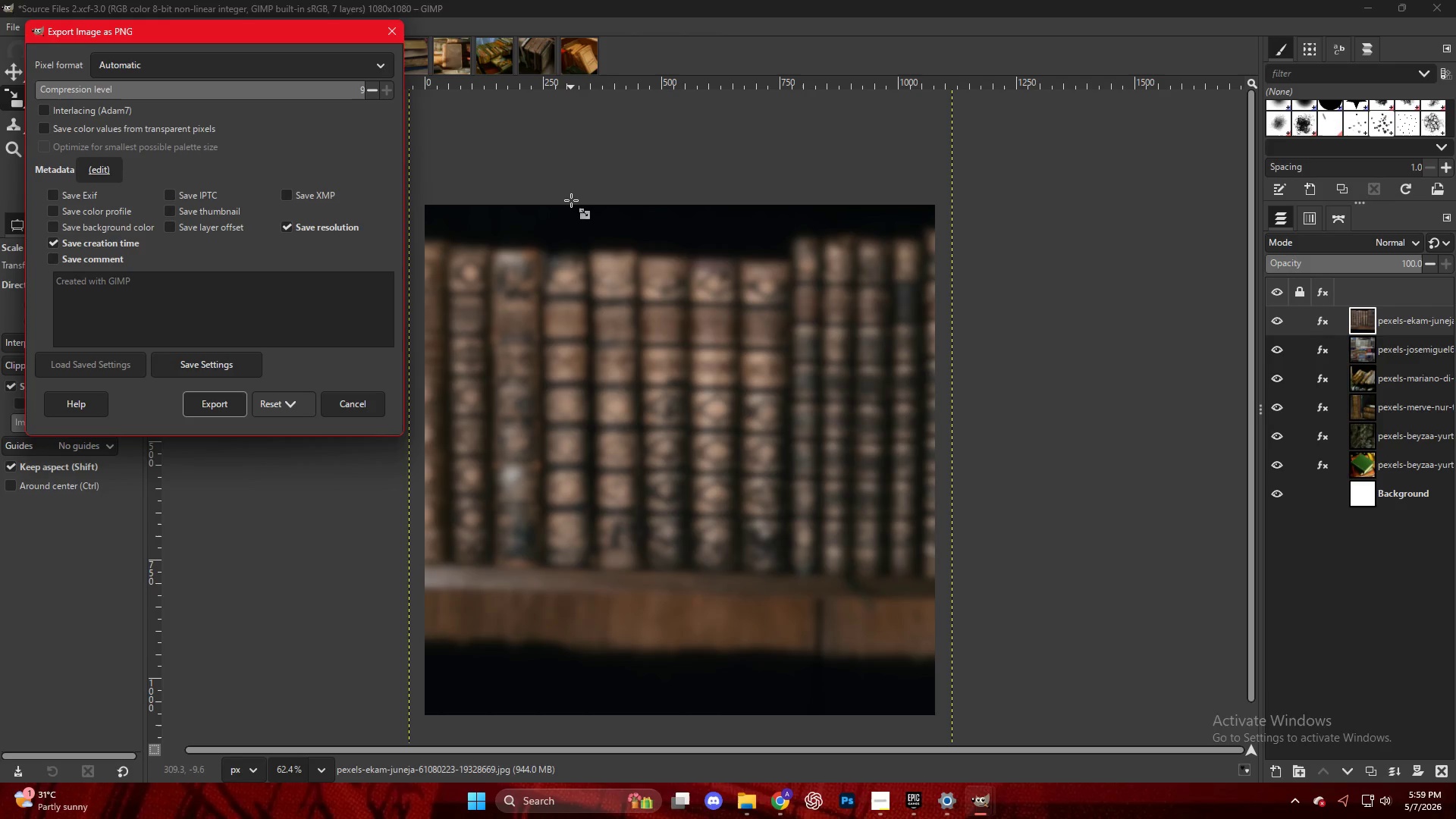 
left_click([208, 406])
 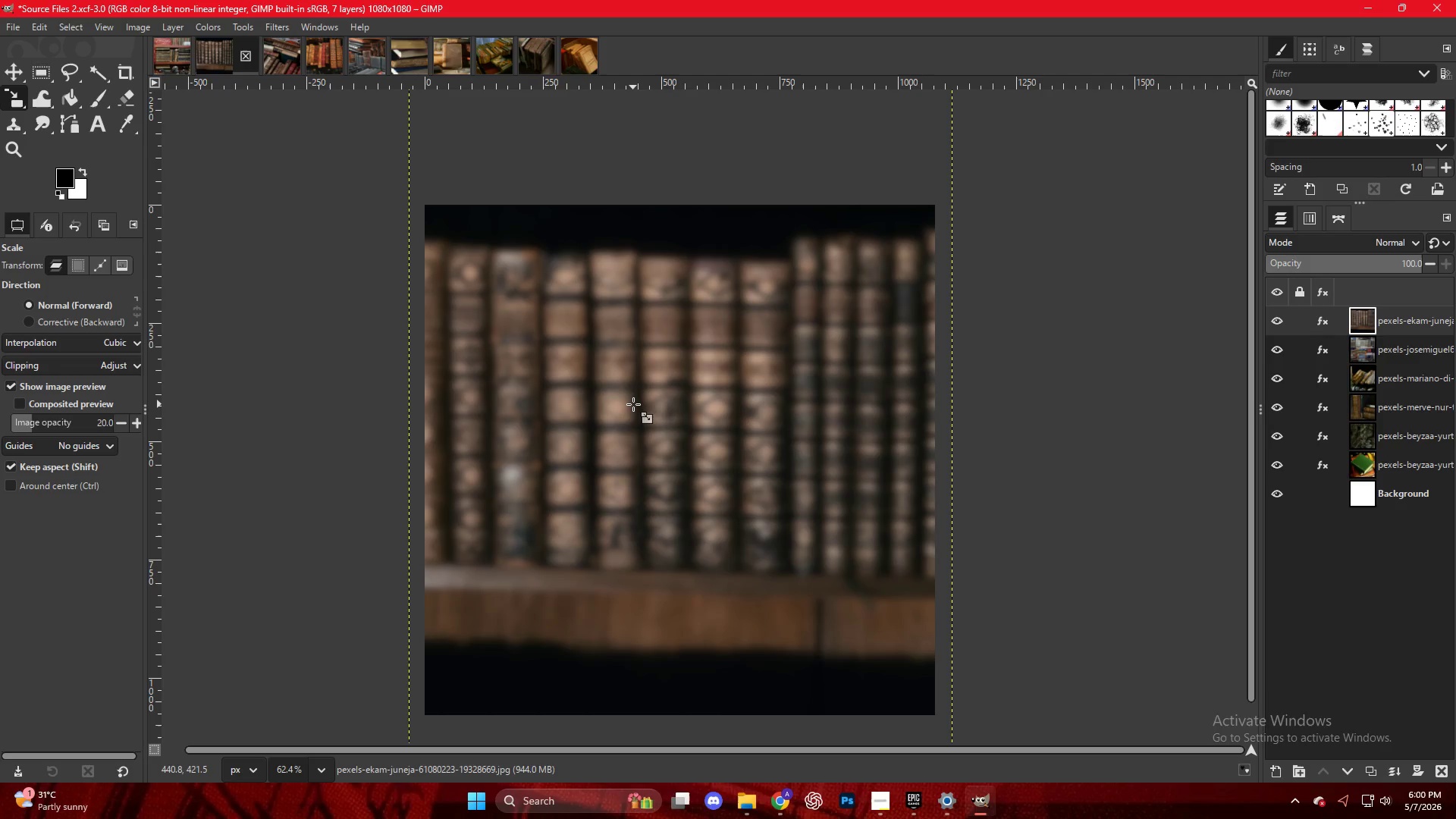 
wait(108.84)
 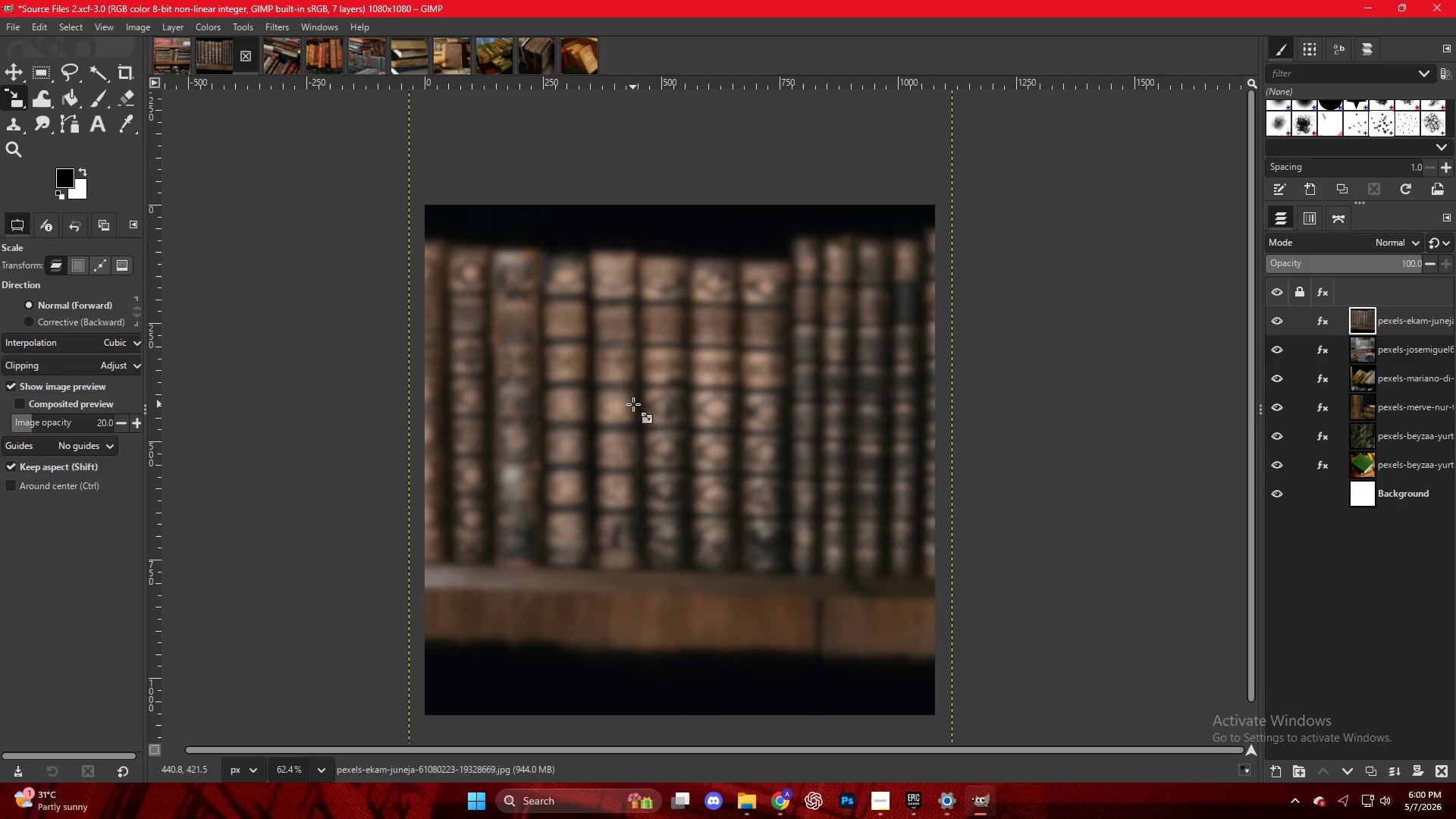 
hold_key(key=ControlLeft, duration=0.86)
scroll: coordinate [726, 409], scroll_direction: up, amount: 5.0
 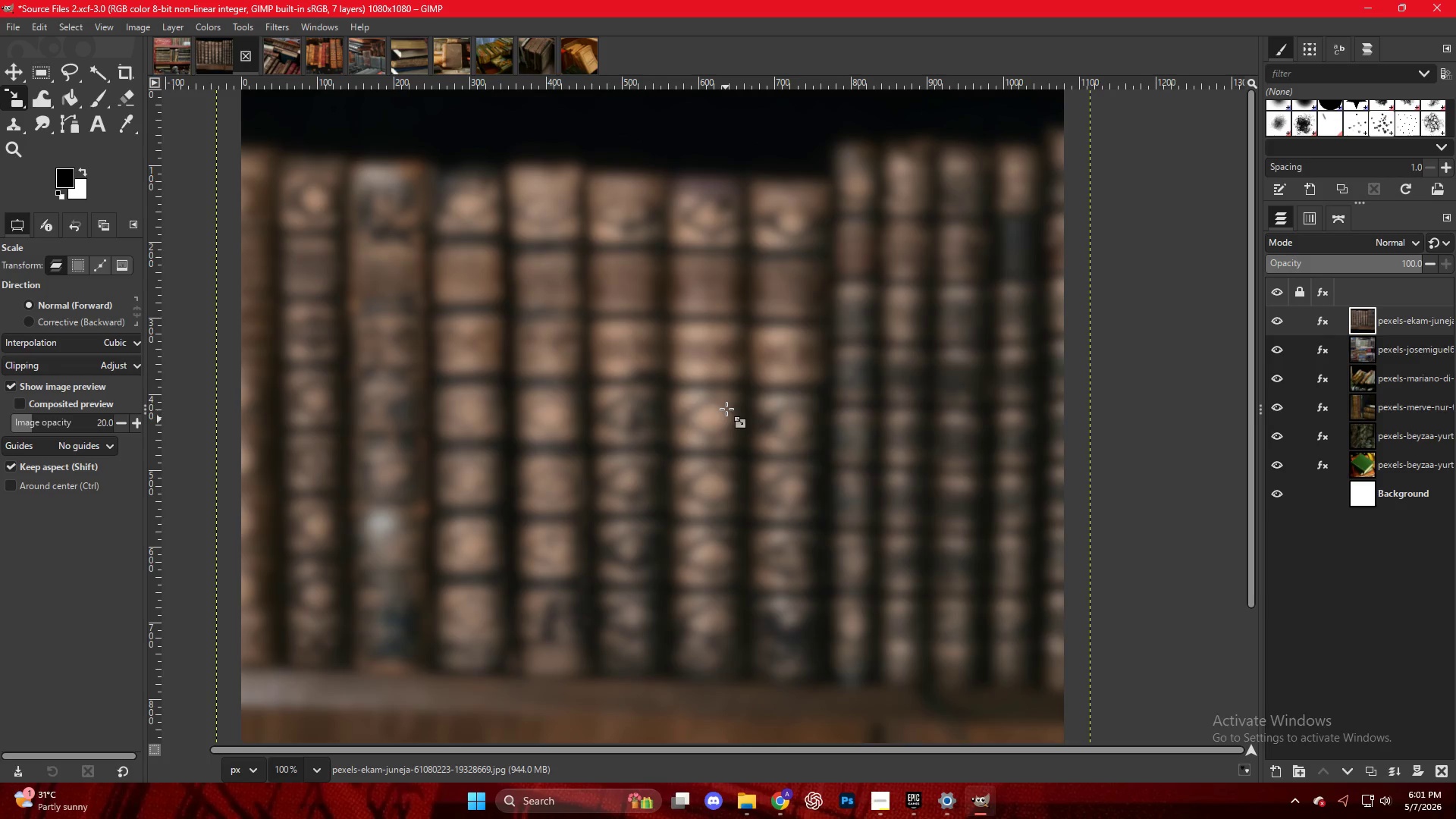 
key(Control+Shift+E)
 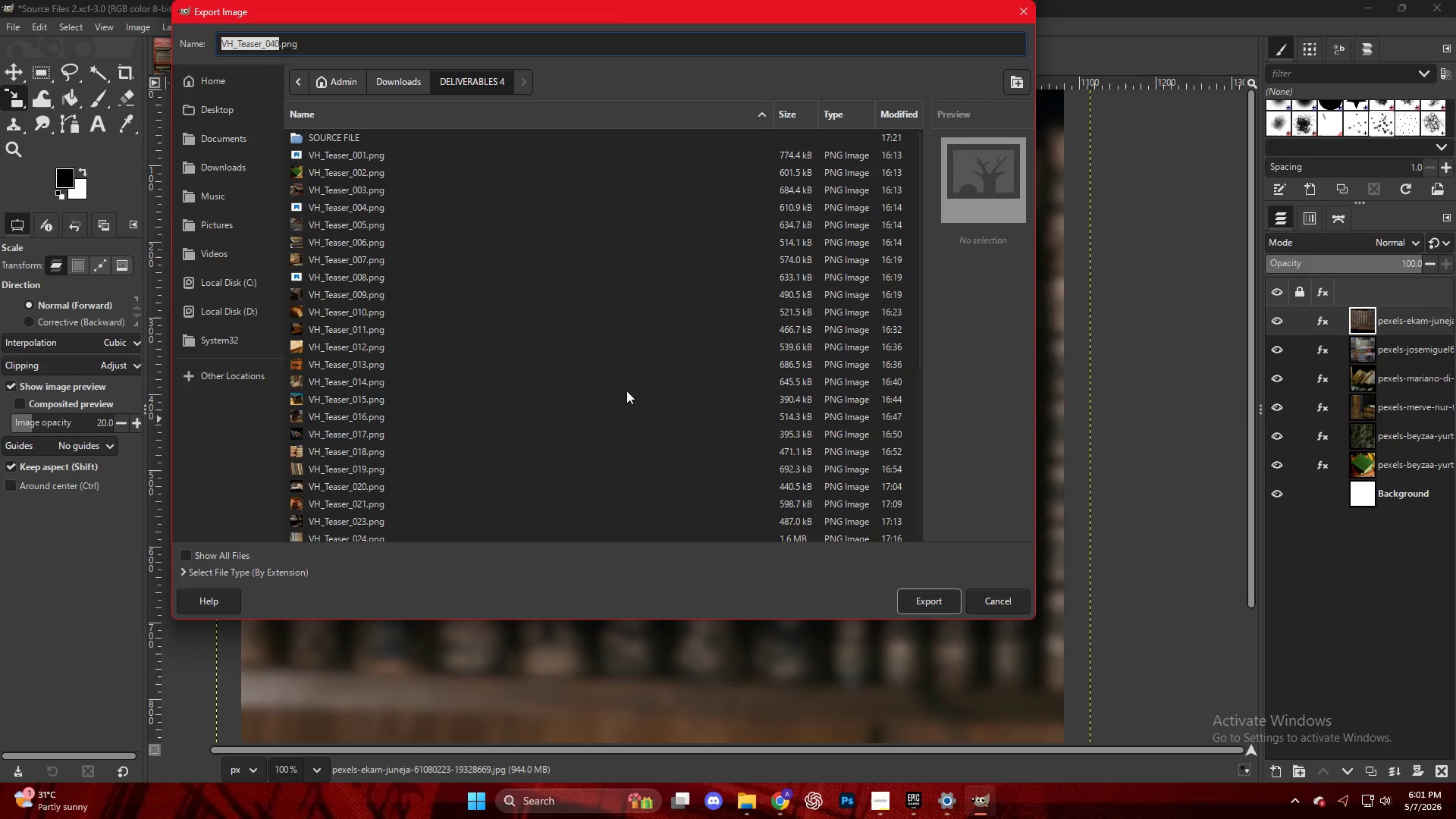 
left_click([420, 526])
 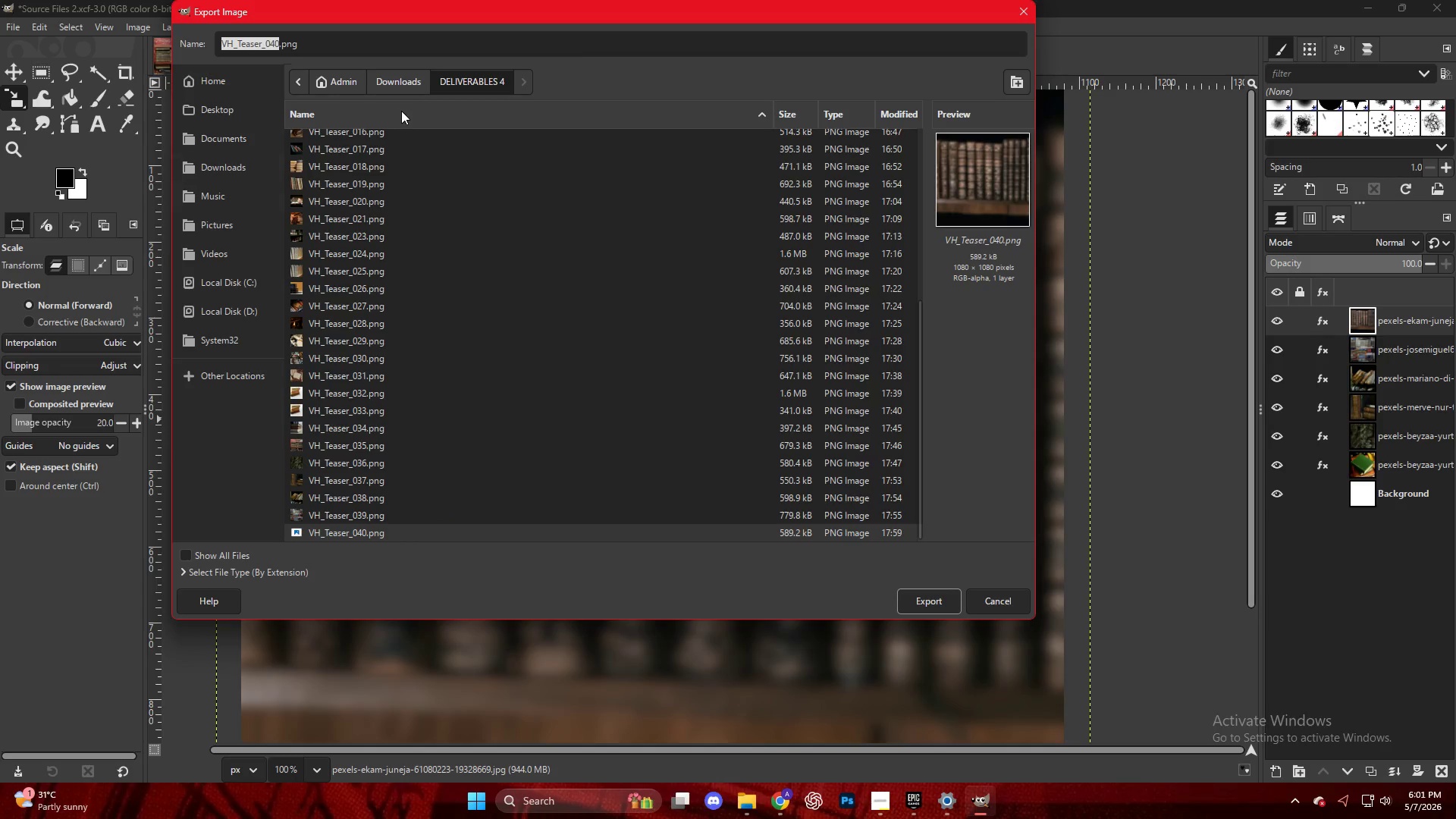 
scroll: coordinate [523, 501], scroll_direction: down, amount: 13.0
 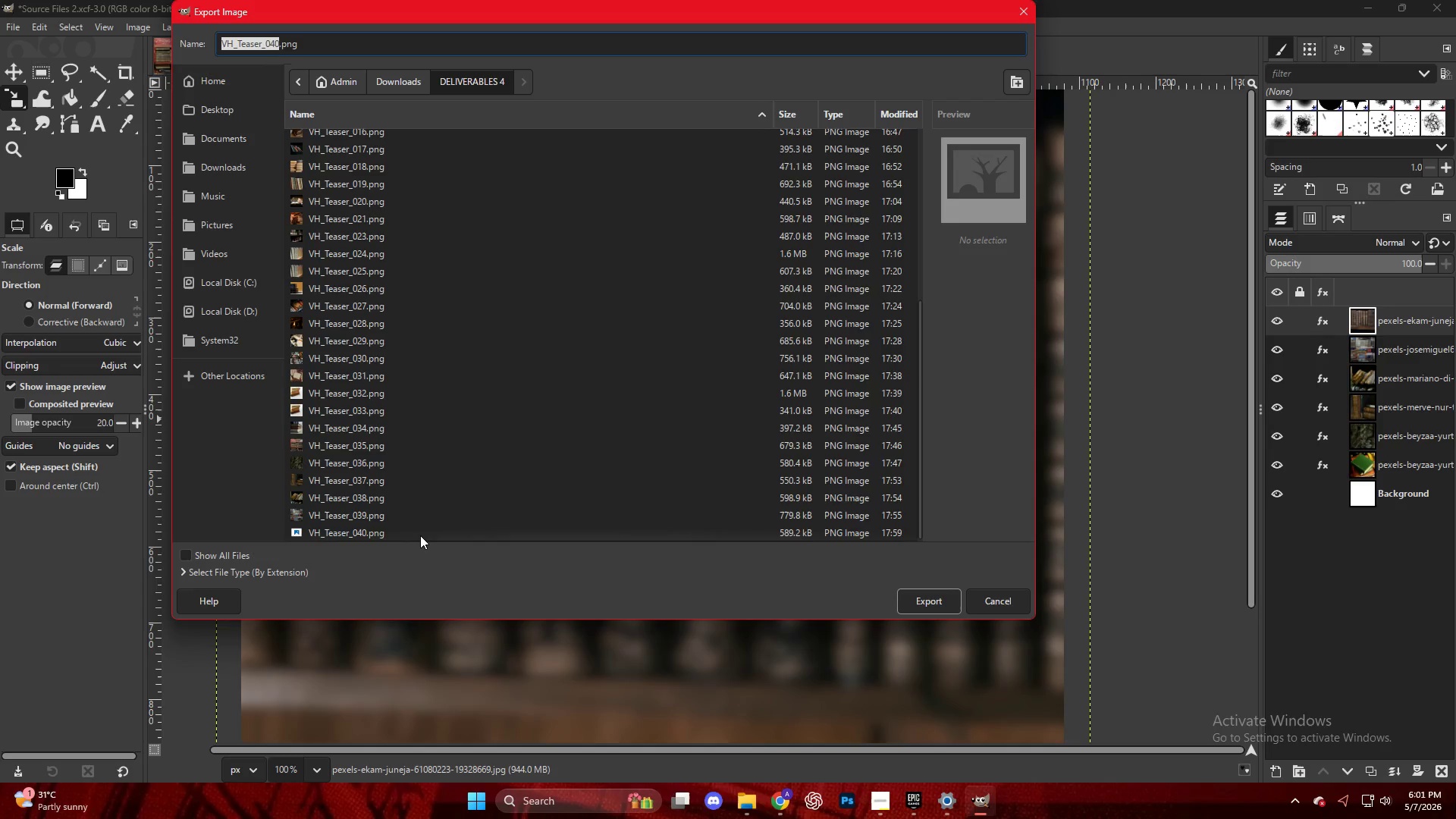 
key(Escape)
 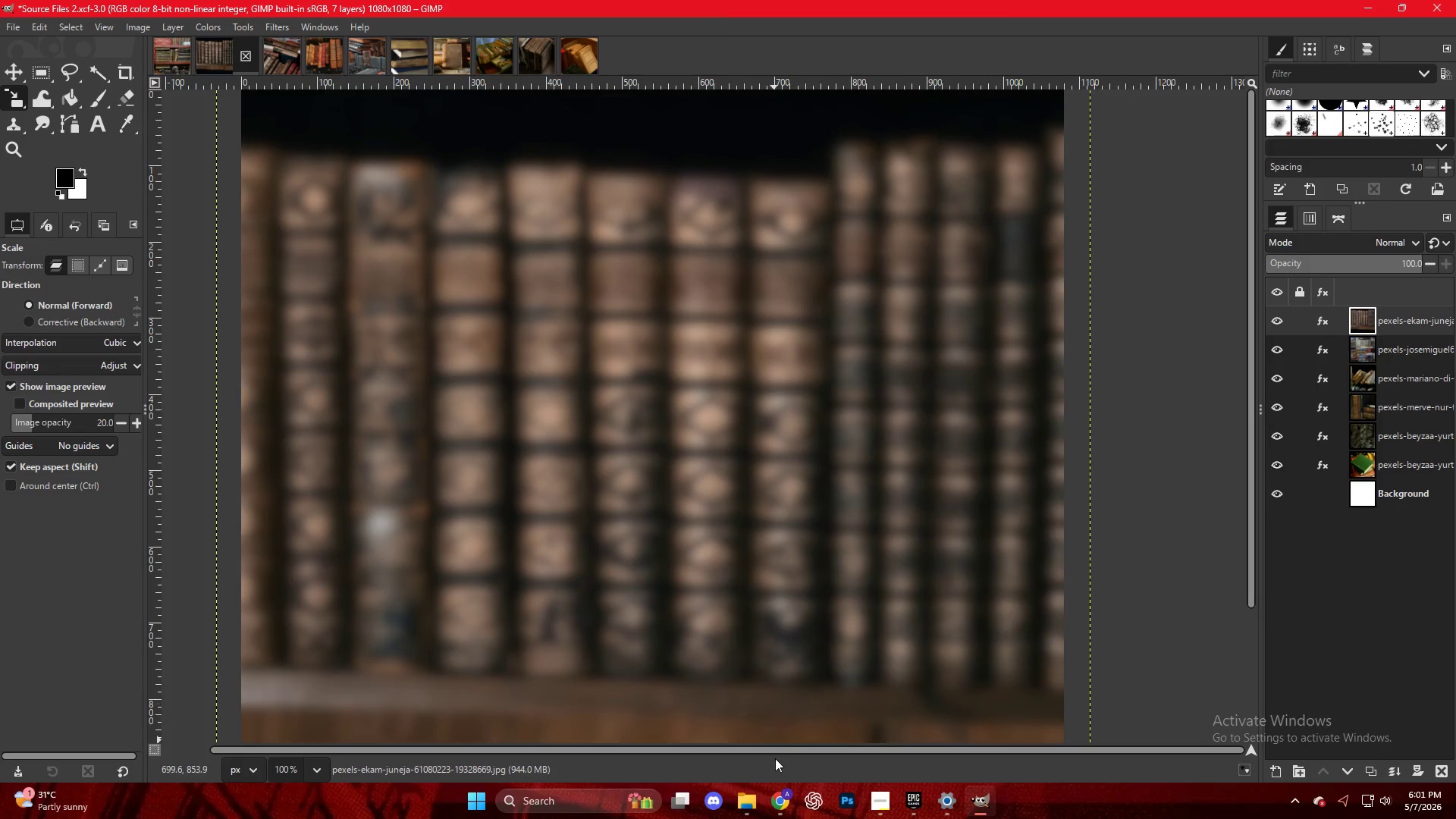 
left_click([785, 797])
 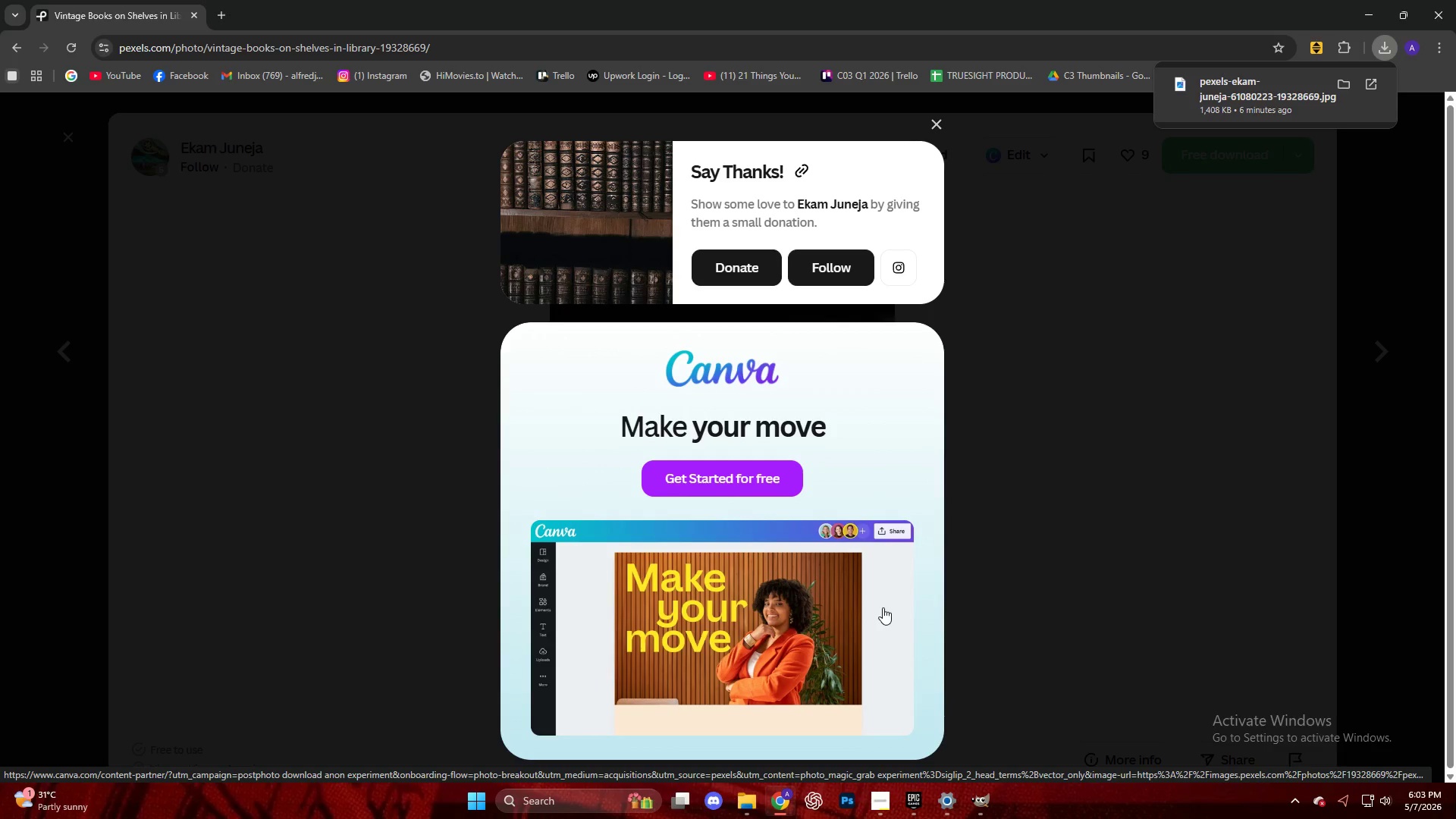 
wait(133.38)
 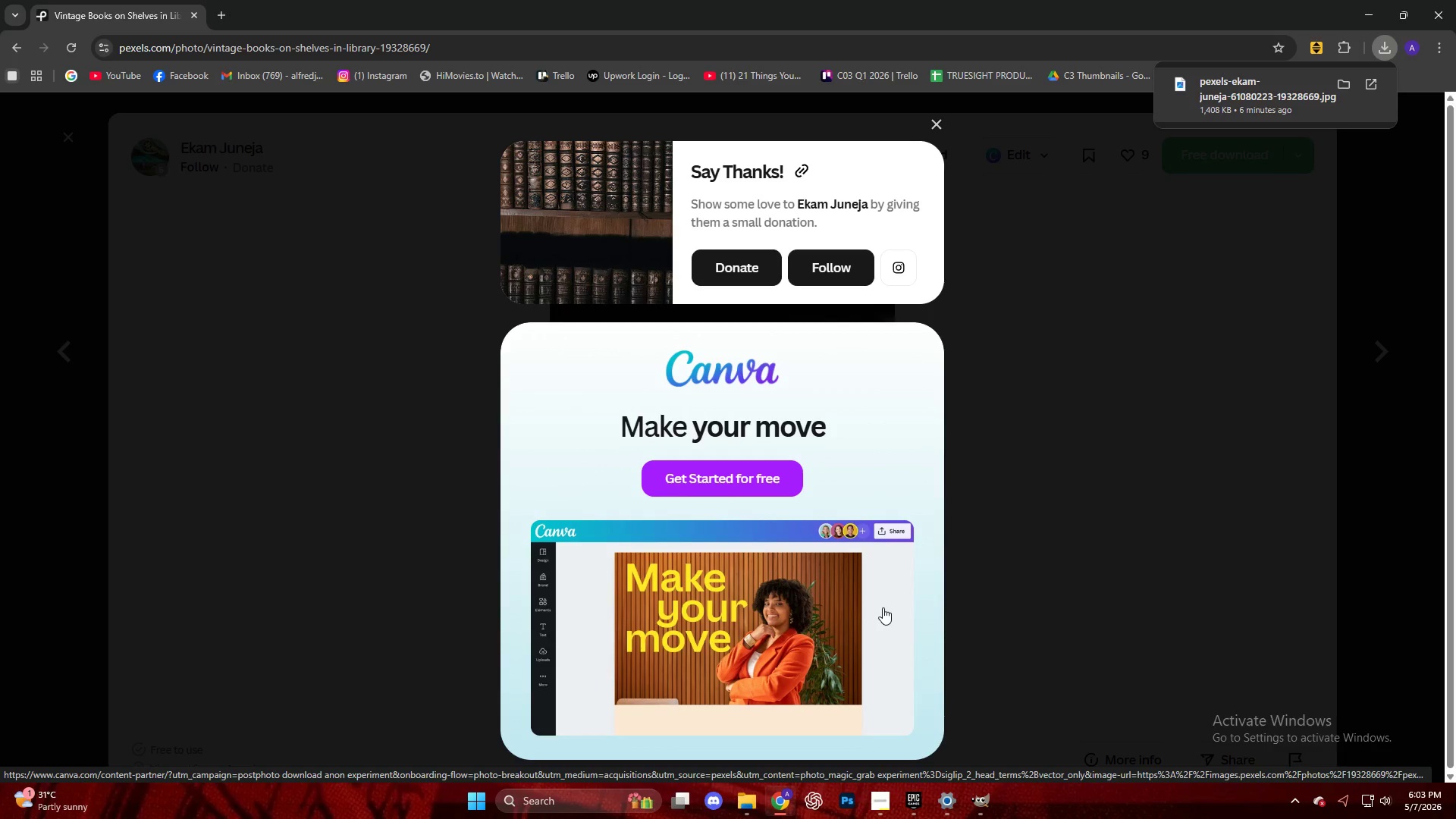 
left_click_drag(start_coordinate=[1249, 105], to_coordinate=[810, 369])
 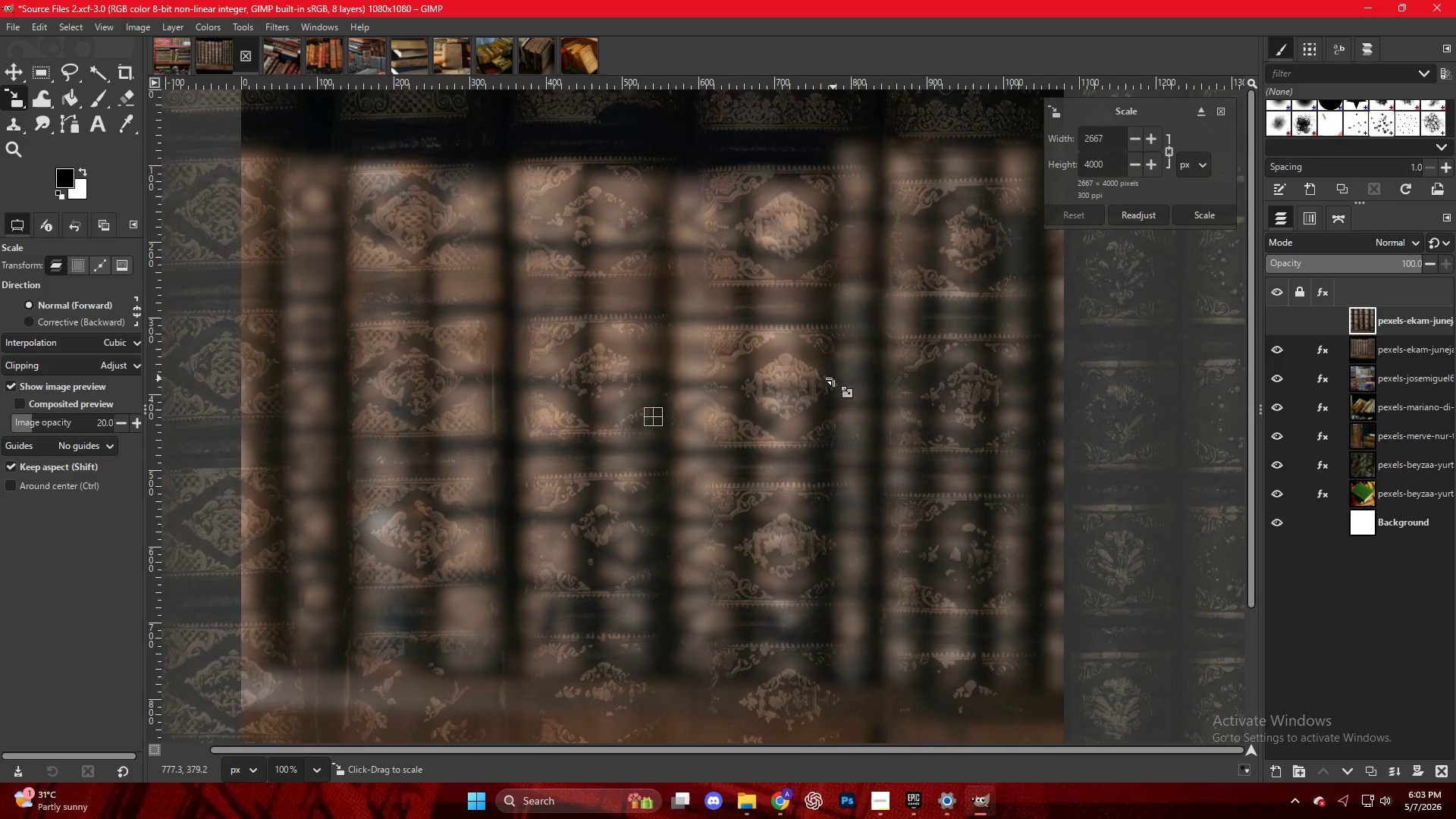 
key(Control+ControlLeft)
 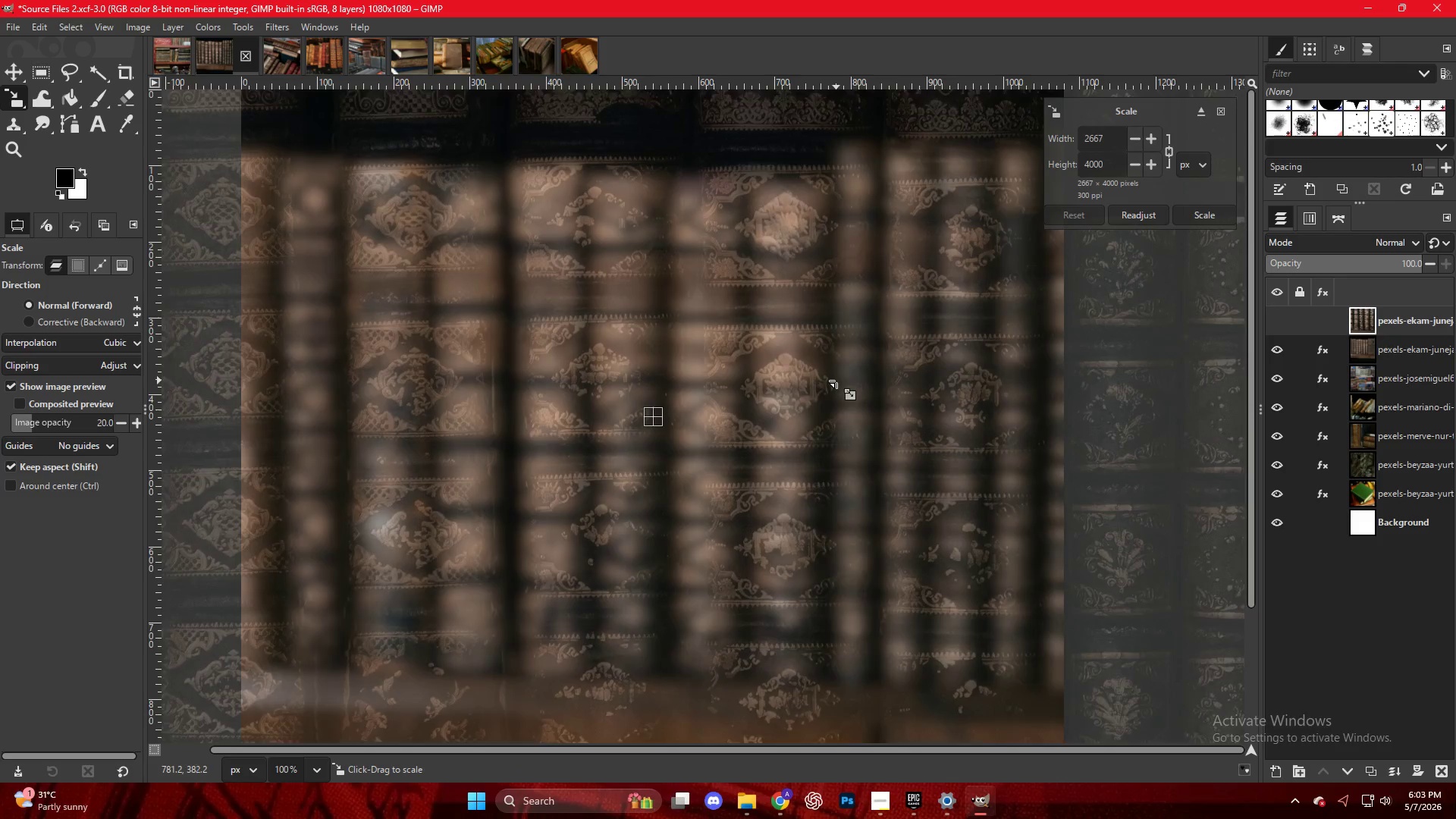 
scroll: coordinate [838, 384], scroll_direction: down, amount: 5.0
 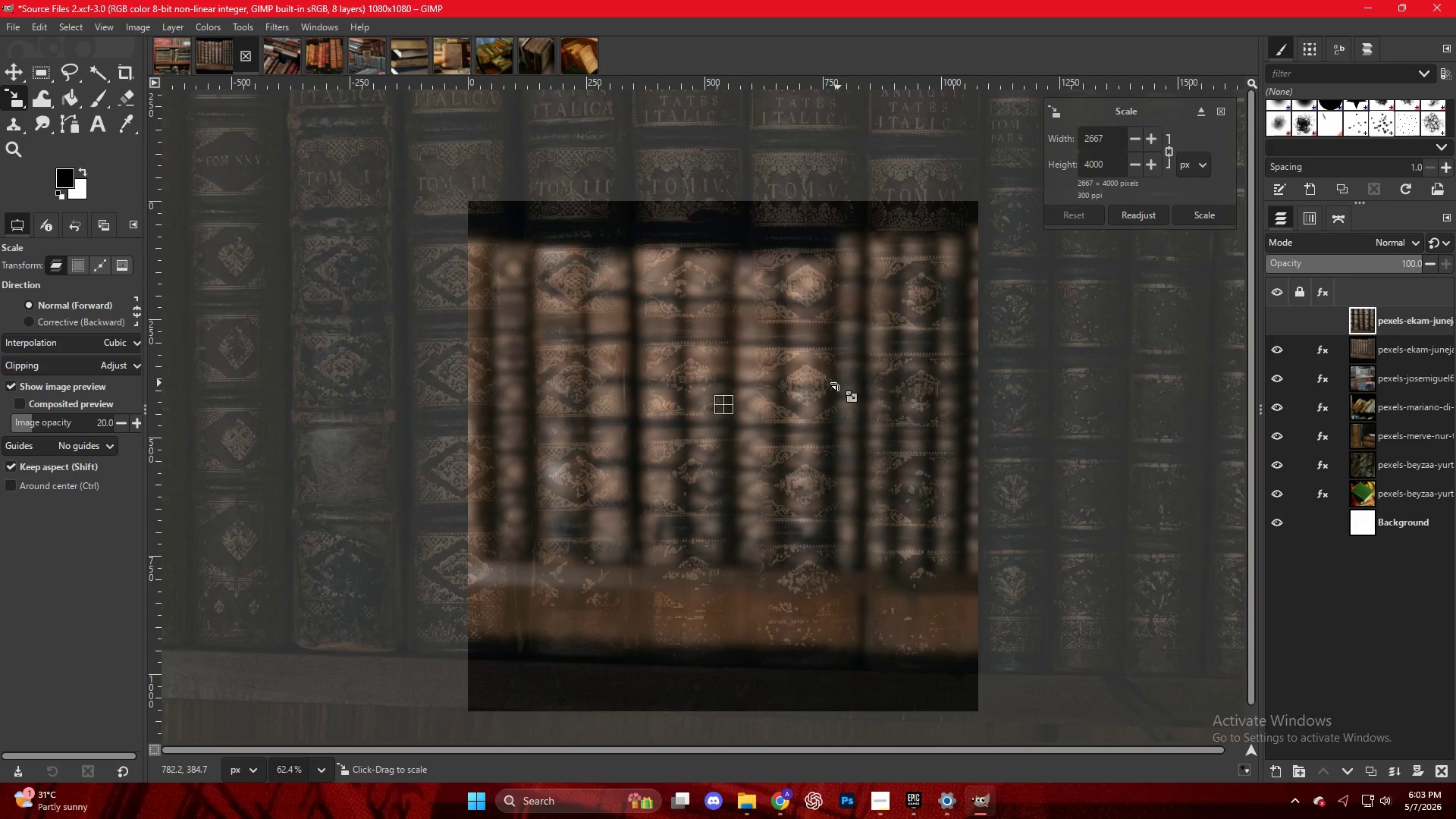 
key(Backspace)
 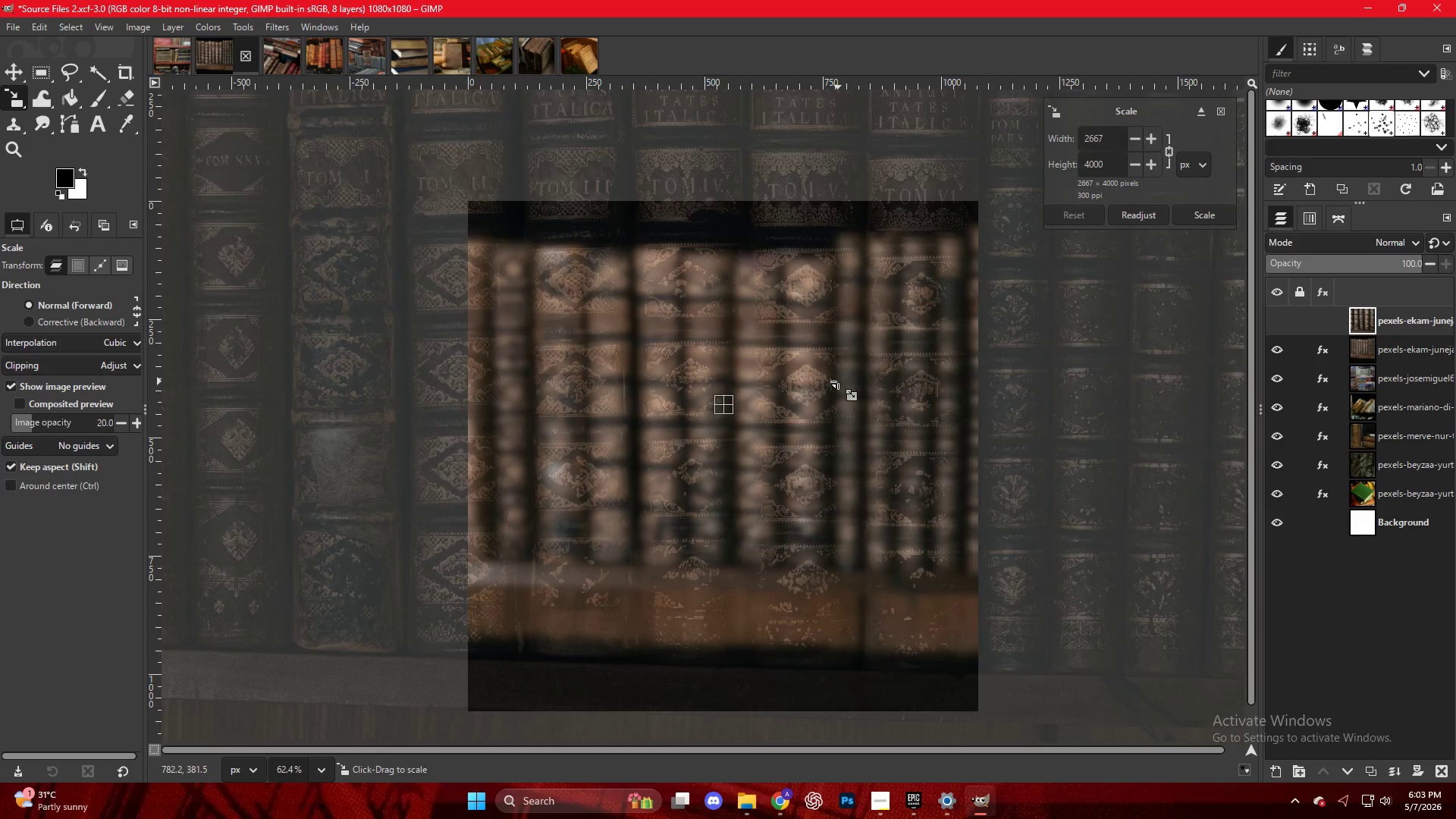 
key(NumpadEnter)
 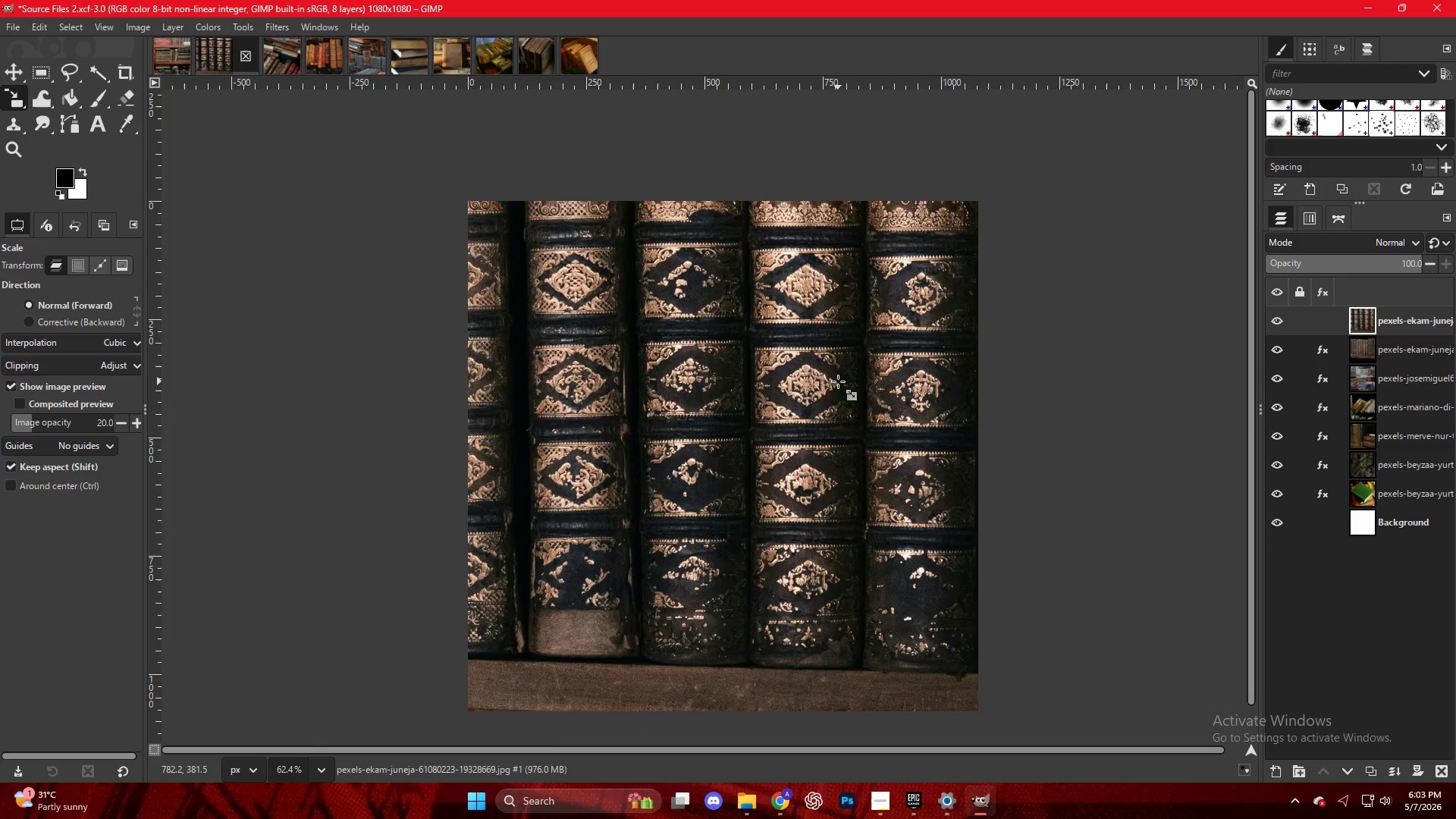 
key(Backspace)
 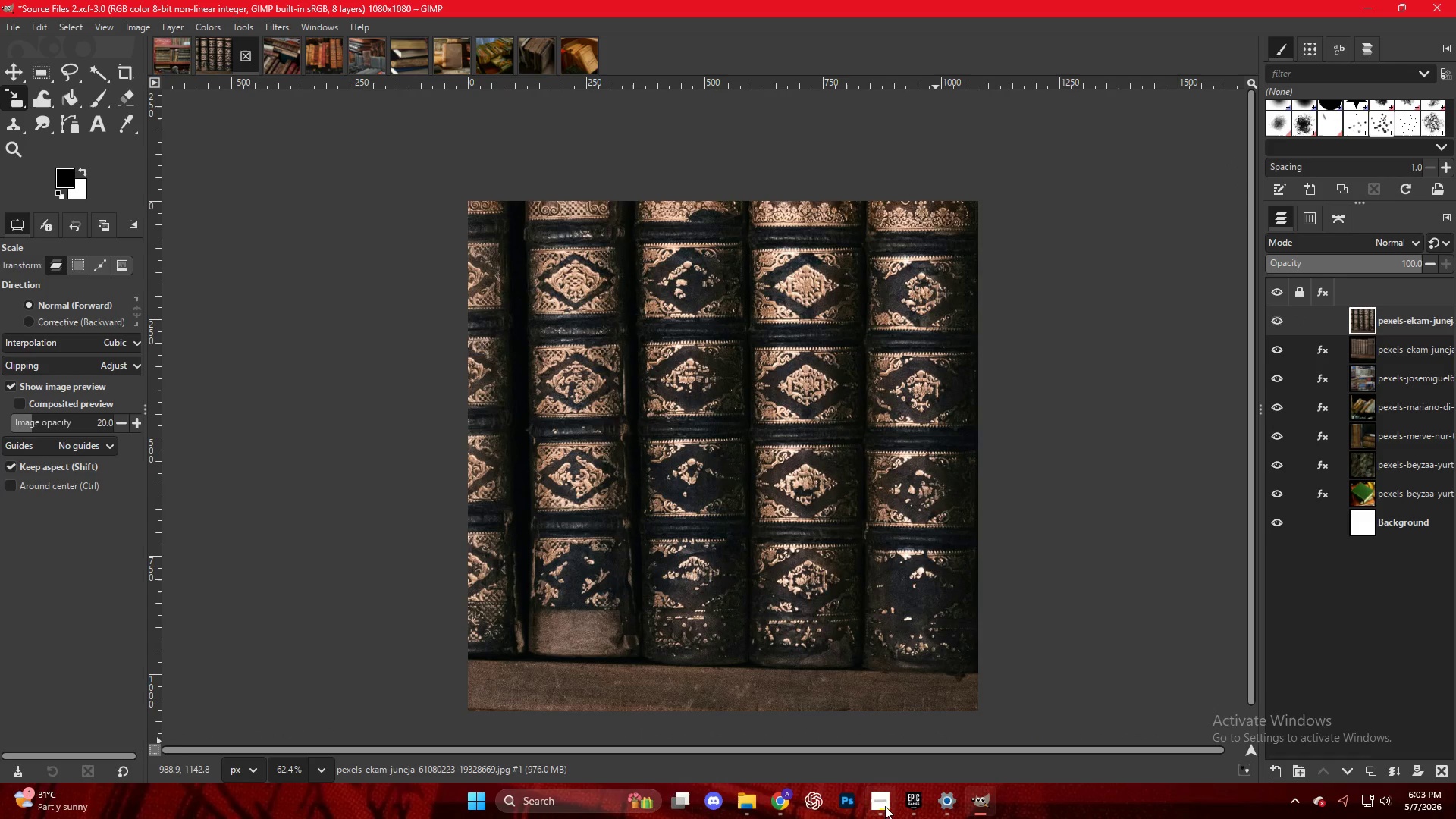 
wait(5.05)
 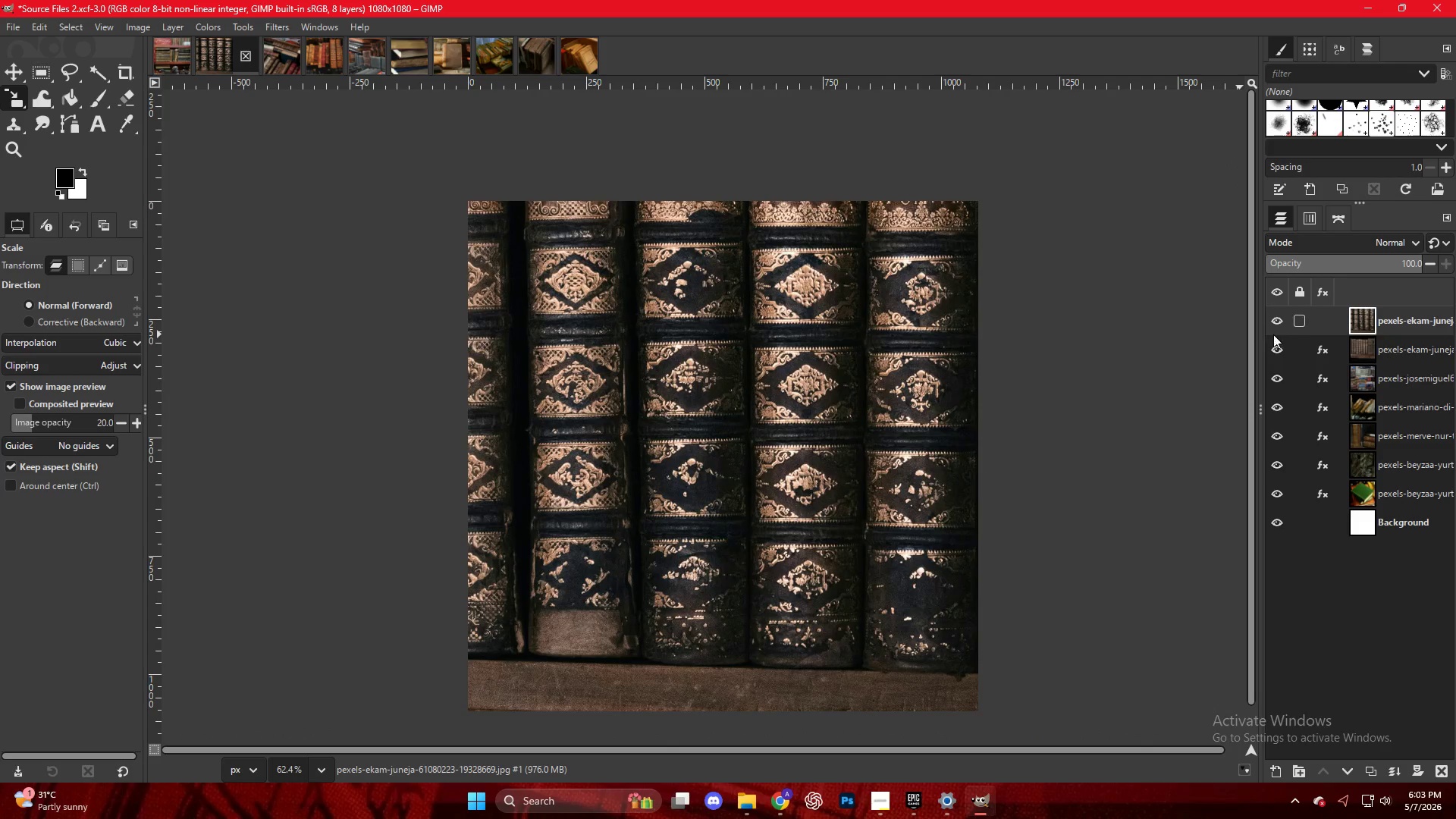 
key(Backspace)
 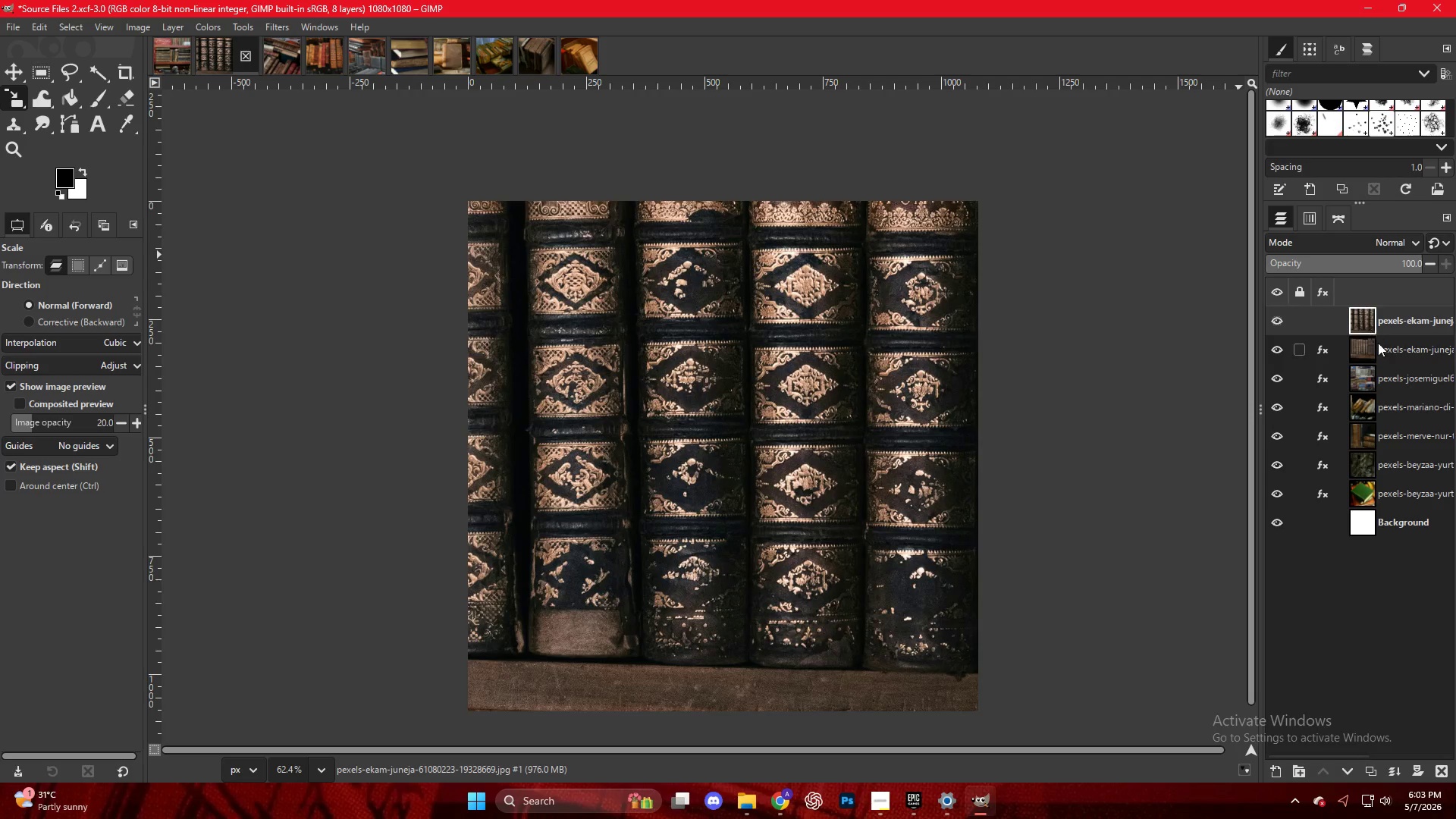 
double_click([1384, 323])
 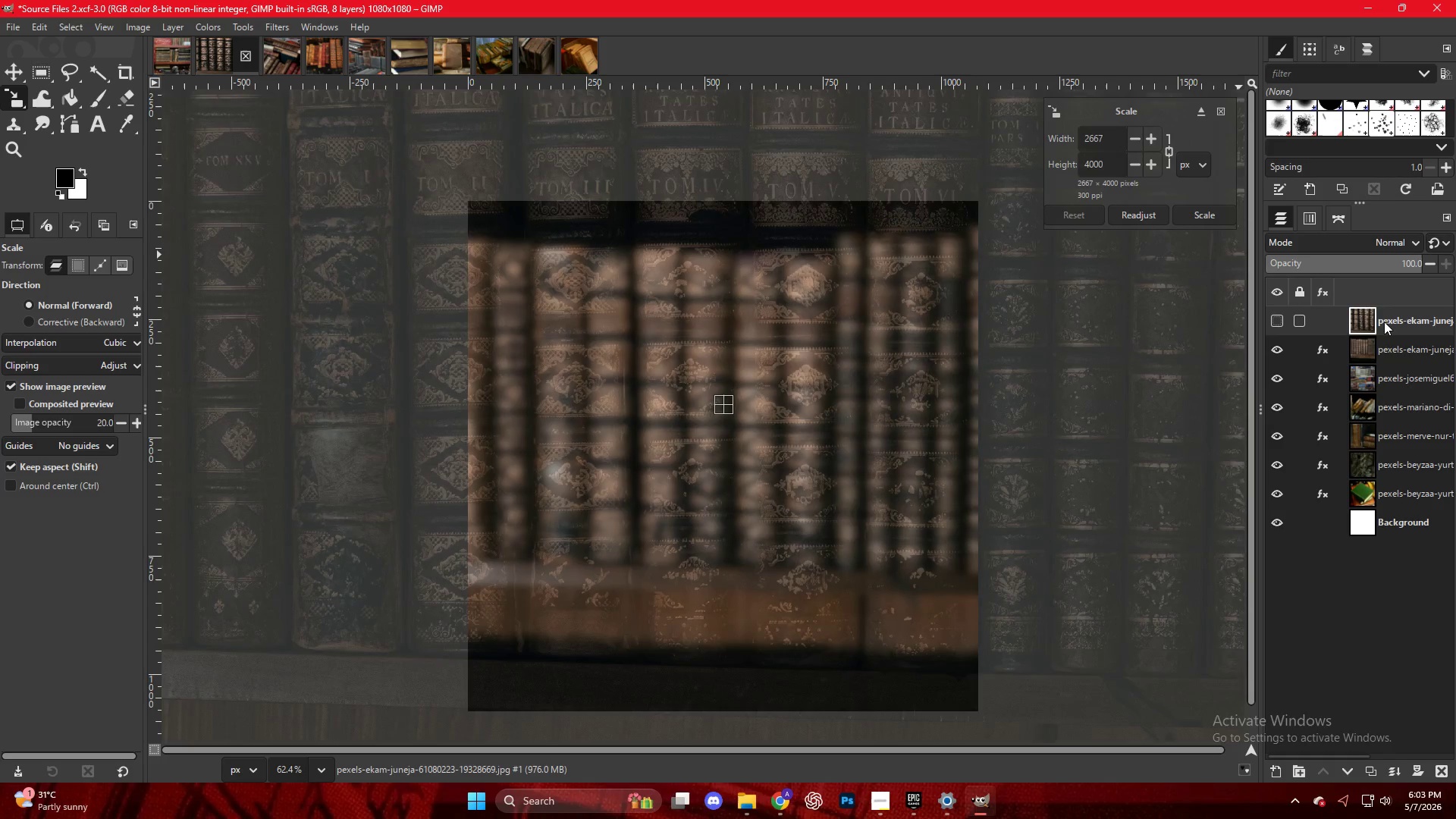 
key(Backspace)
 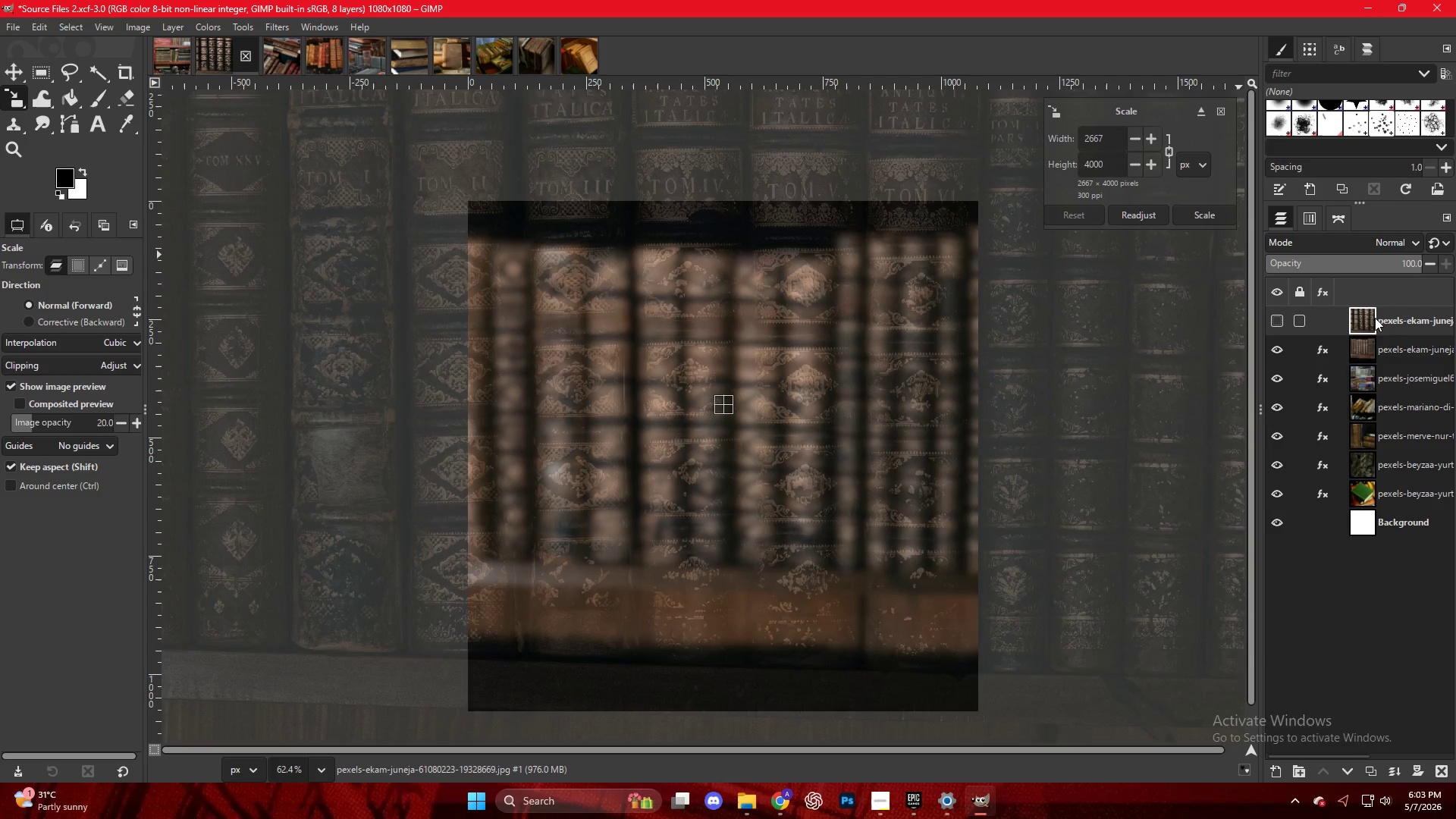 
left_click_drag(start_coordinate=[1392, 318], to_coordinate=[1442, 773])
 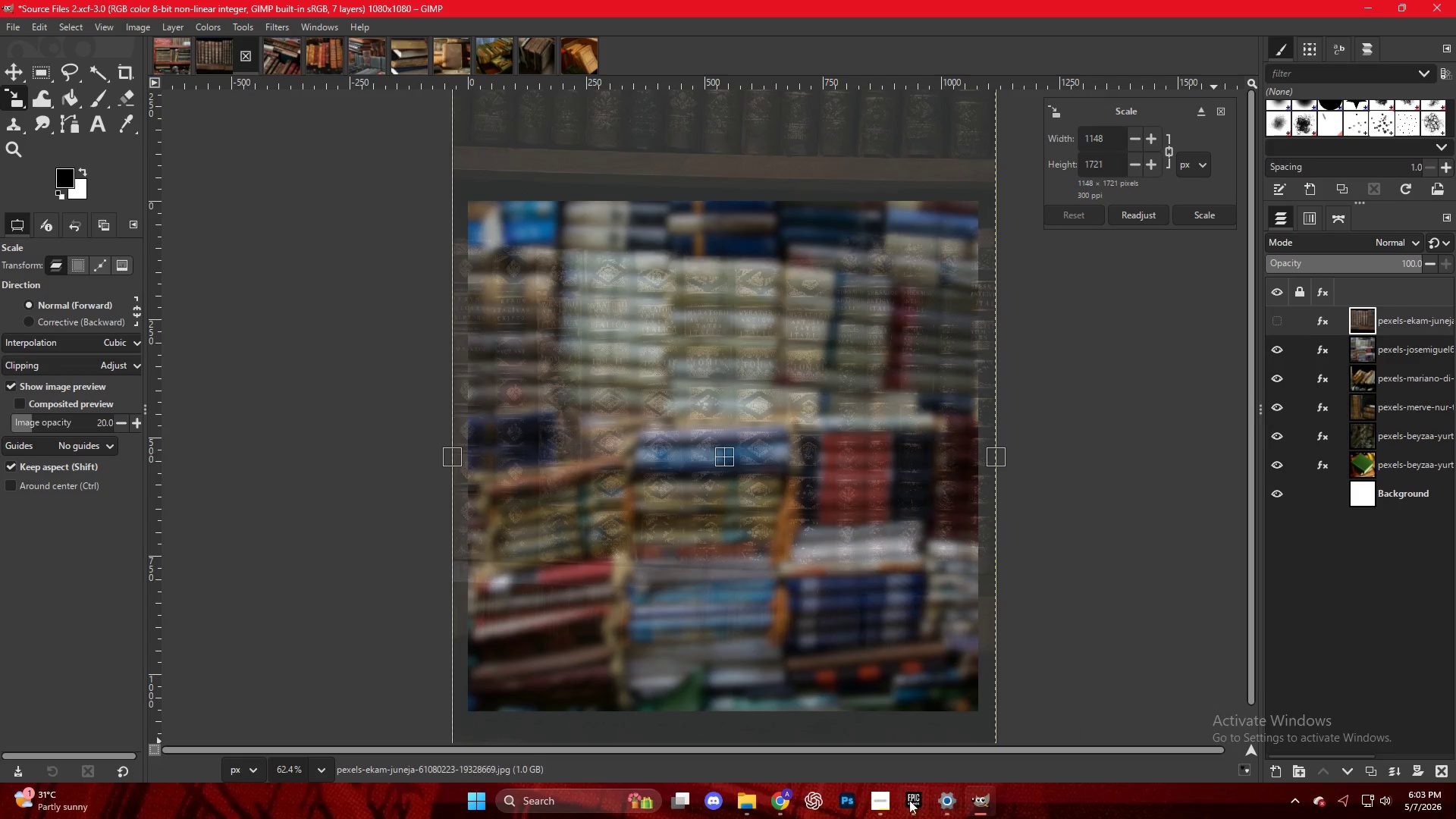 
left_click([884, 800])